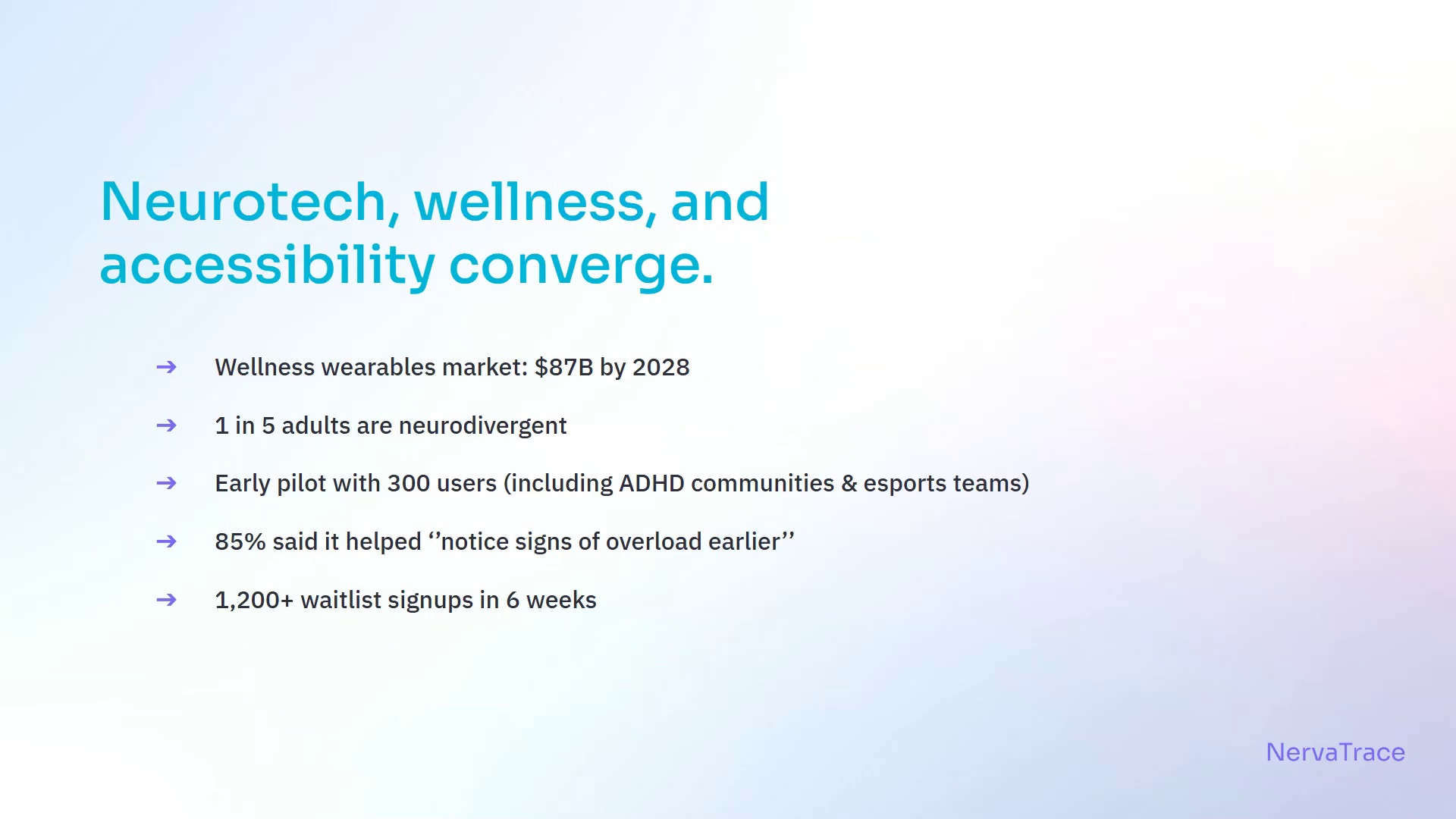 
key(ArrowRight)
 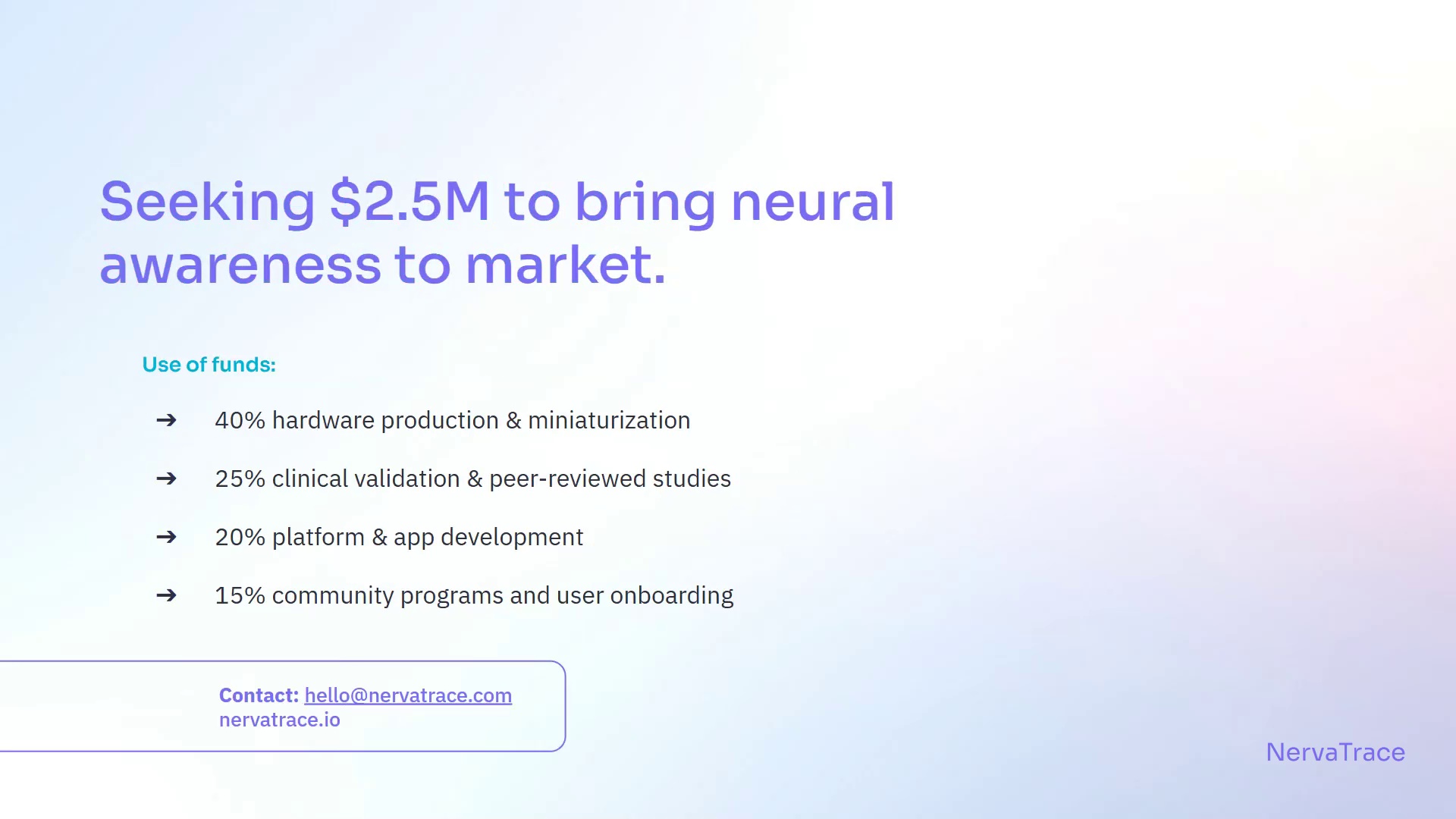 
hold_key(key=ArrowLeft, duration=0.33)
 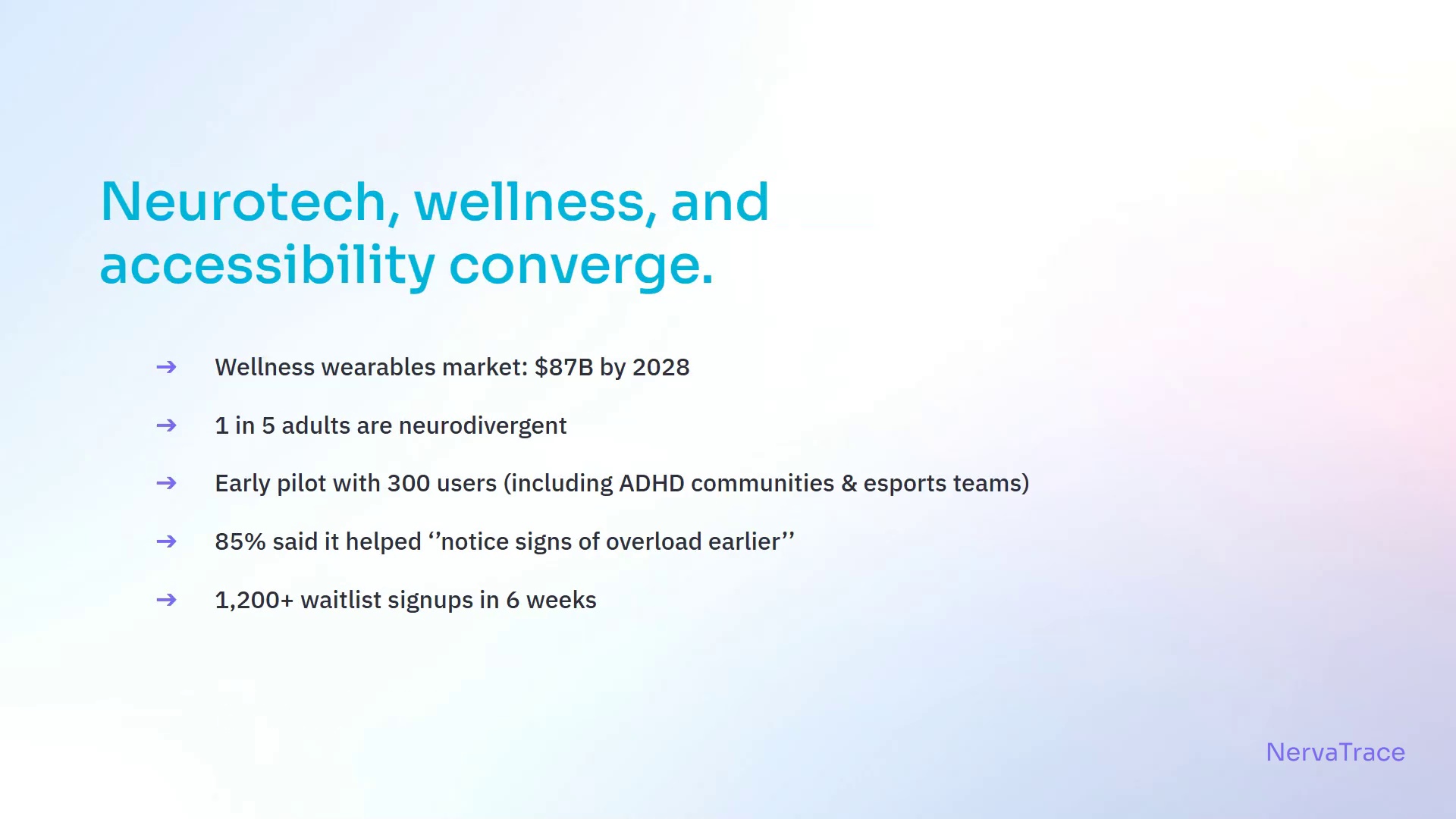 
key(ArrowLeft)
 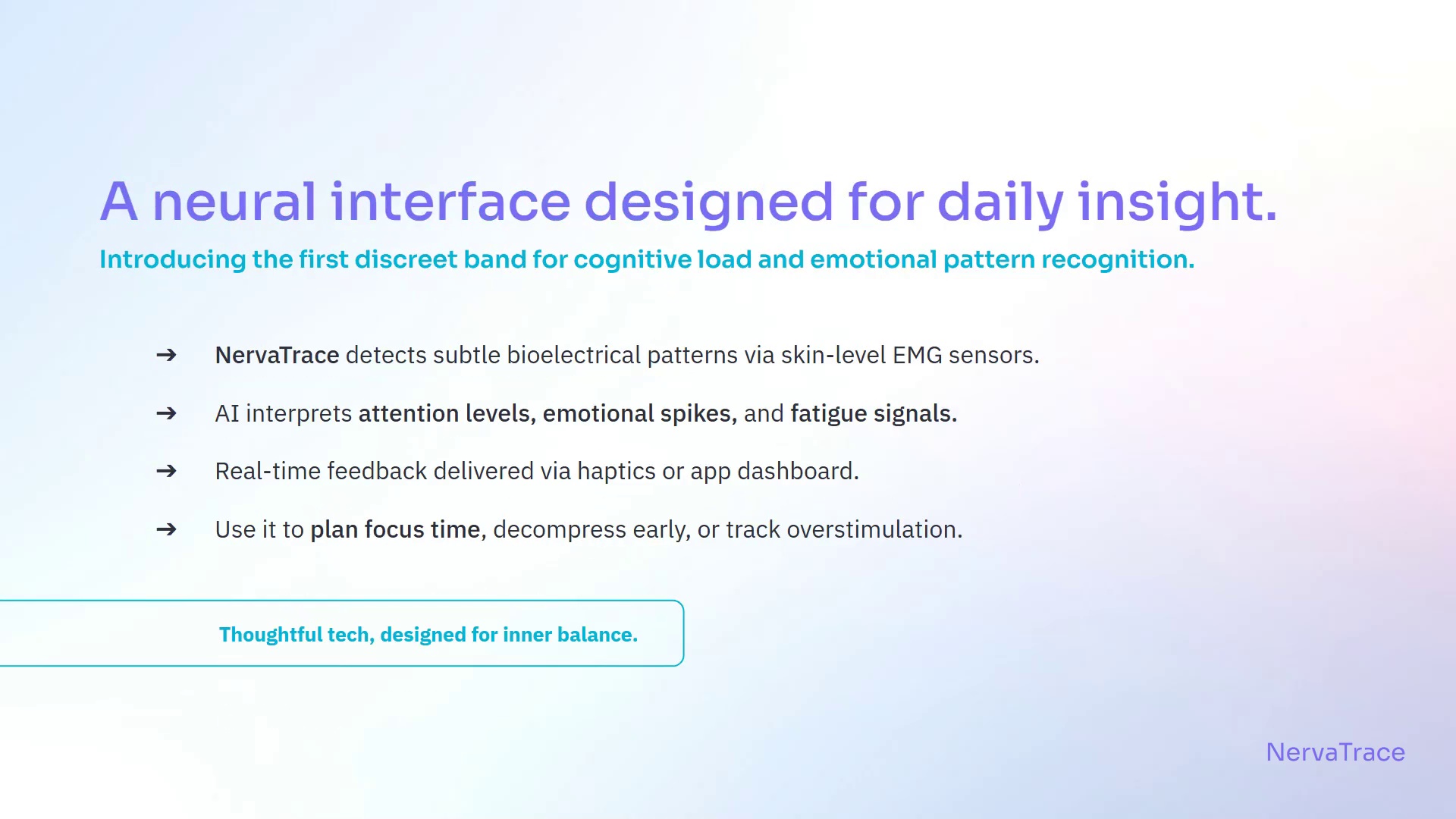 
hold_key(key=ArrowRight, duration=0.3)
 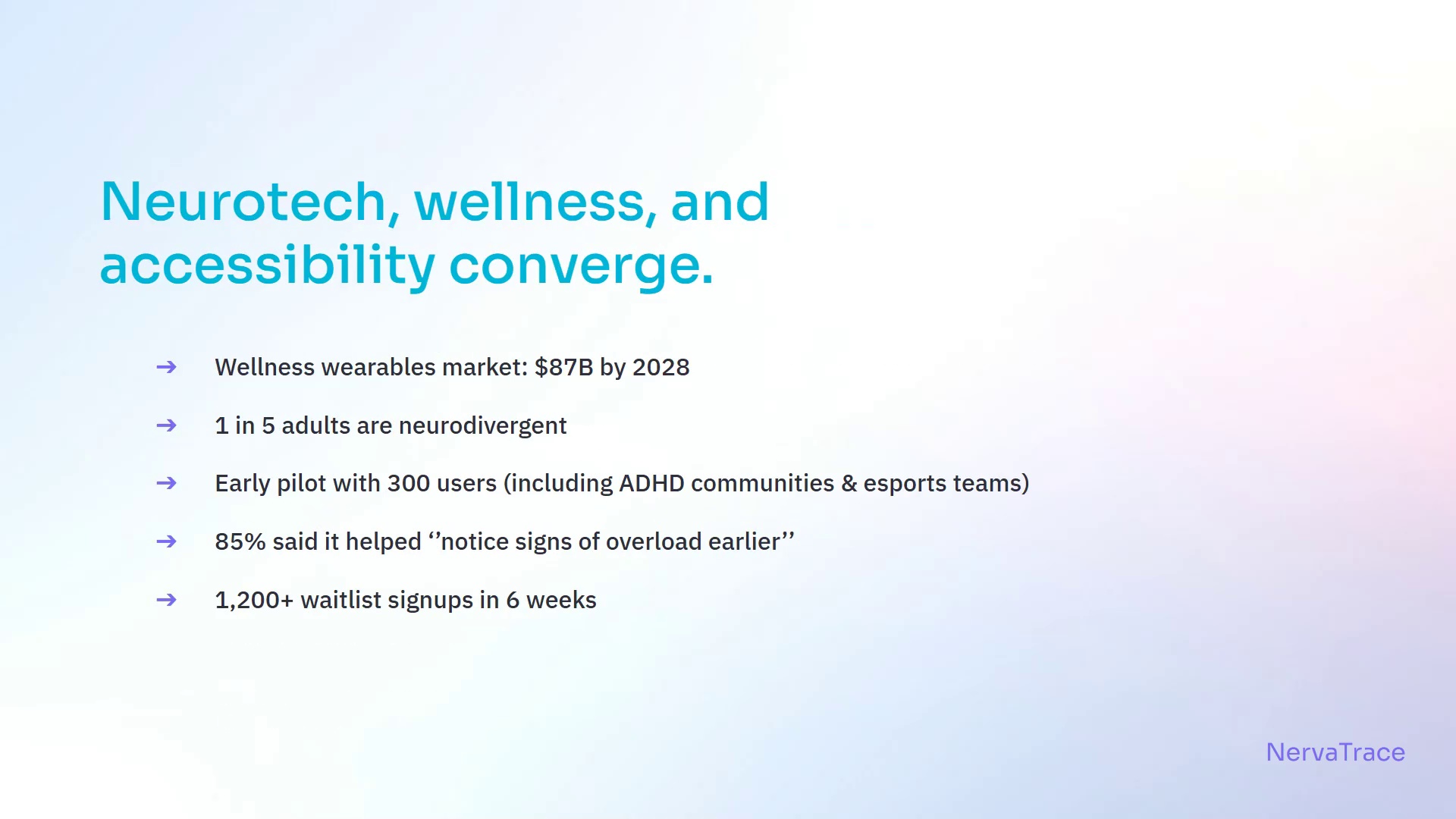 
hold_key(key=ArrowLeft, duration=0.36)
 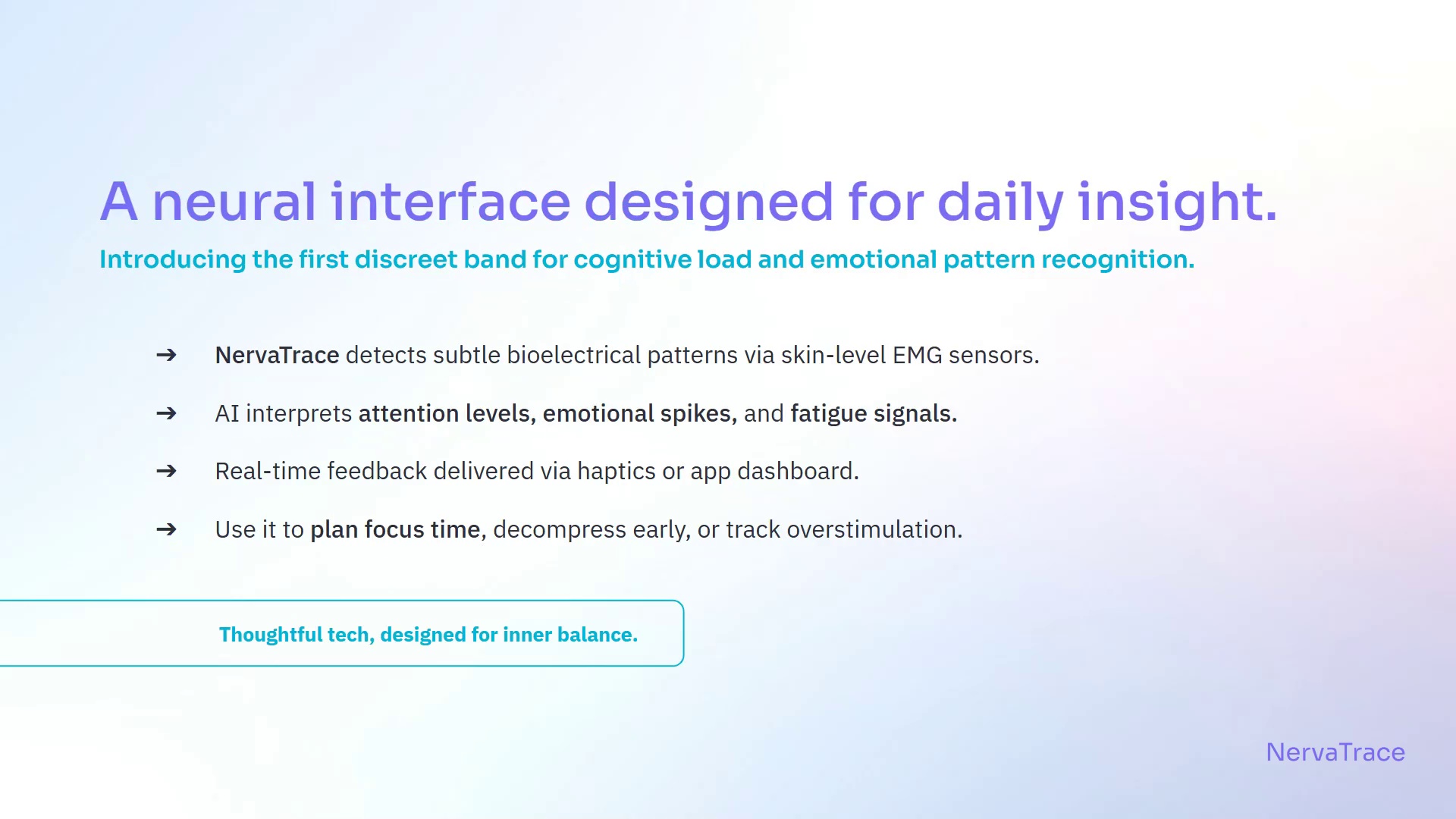 
key(ArrowRight)
 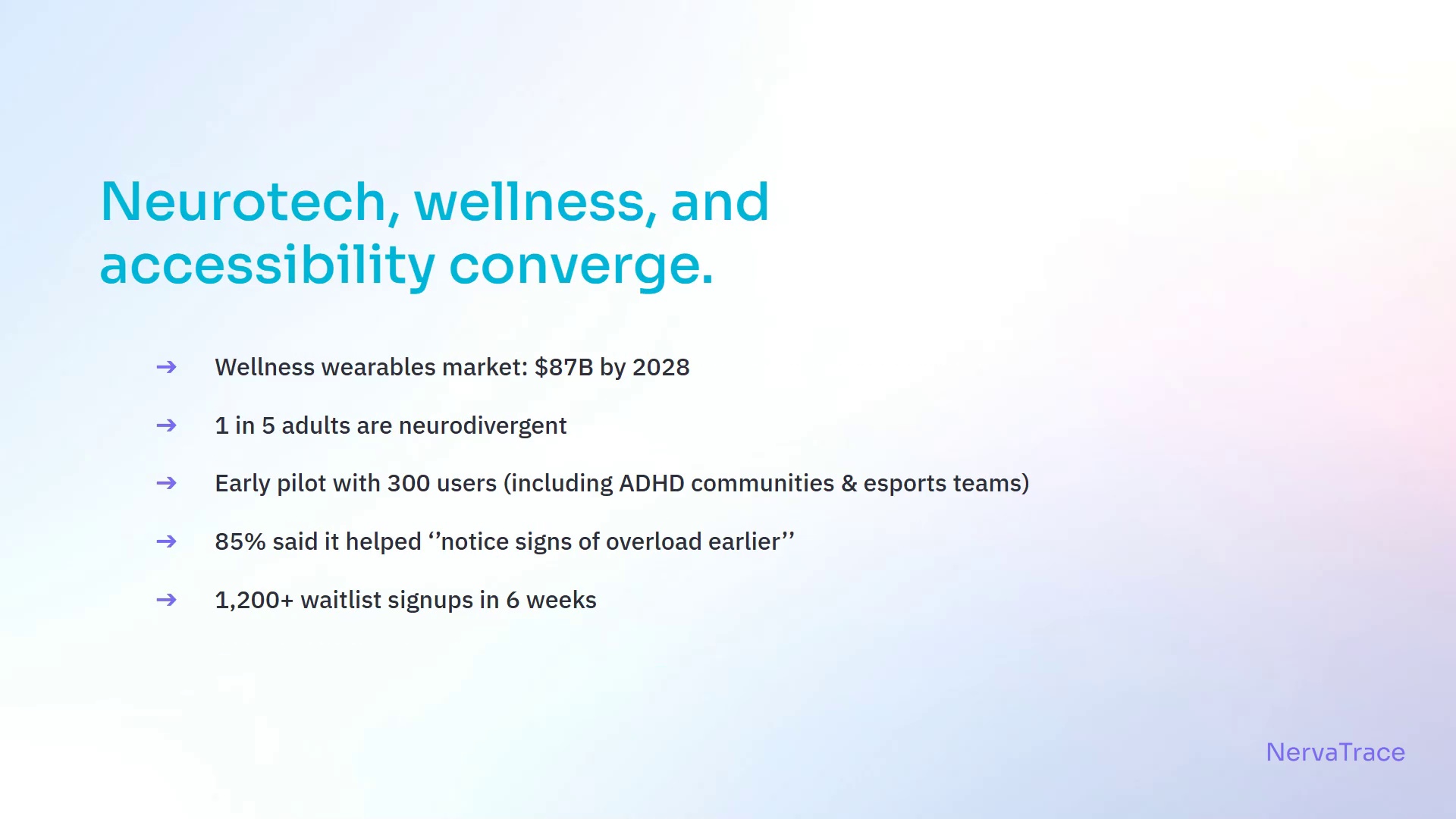 
key(ArrowRight)
 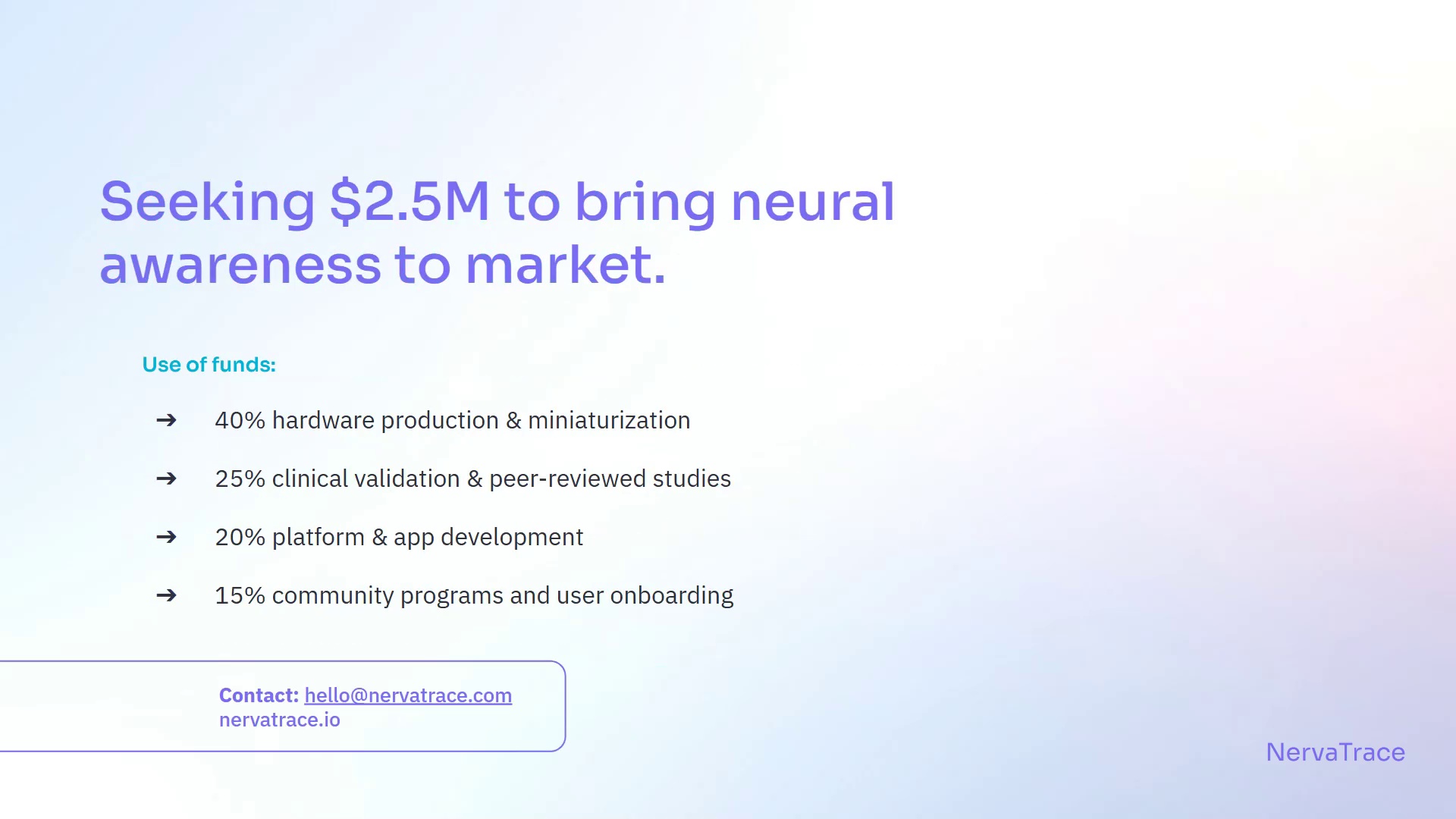 
key(ArrowRight)
 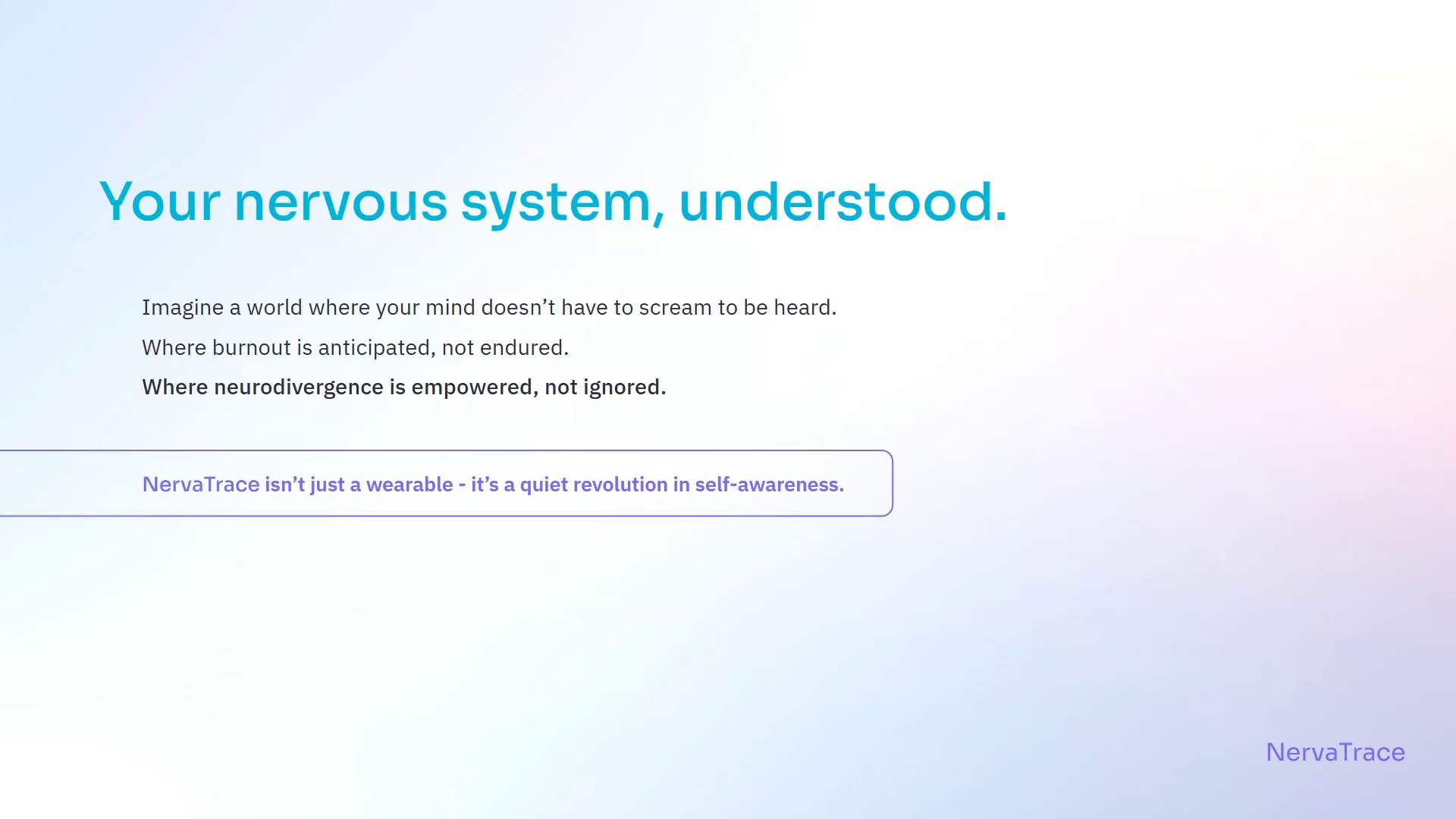 
key(ArrowLeft)
 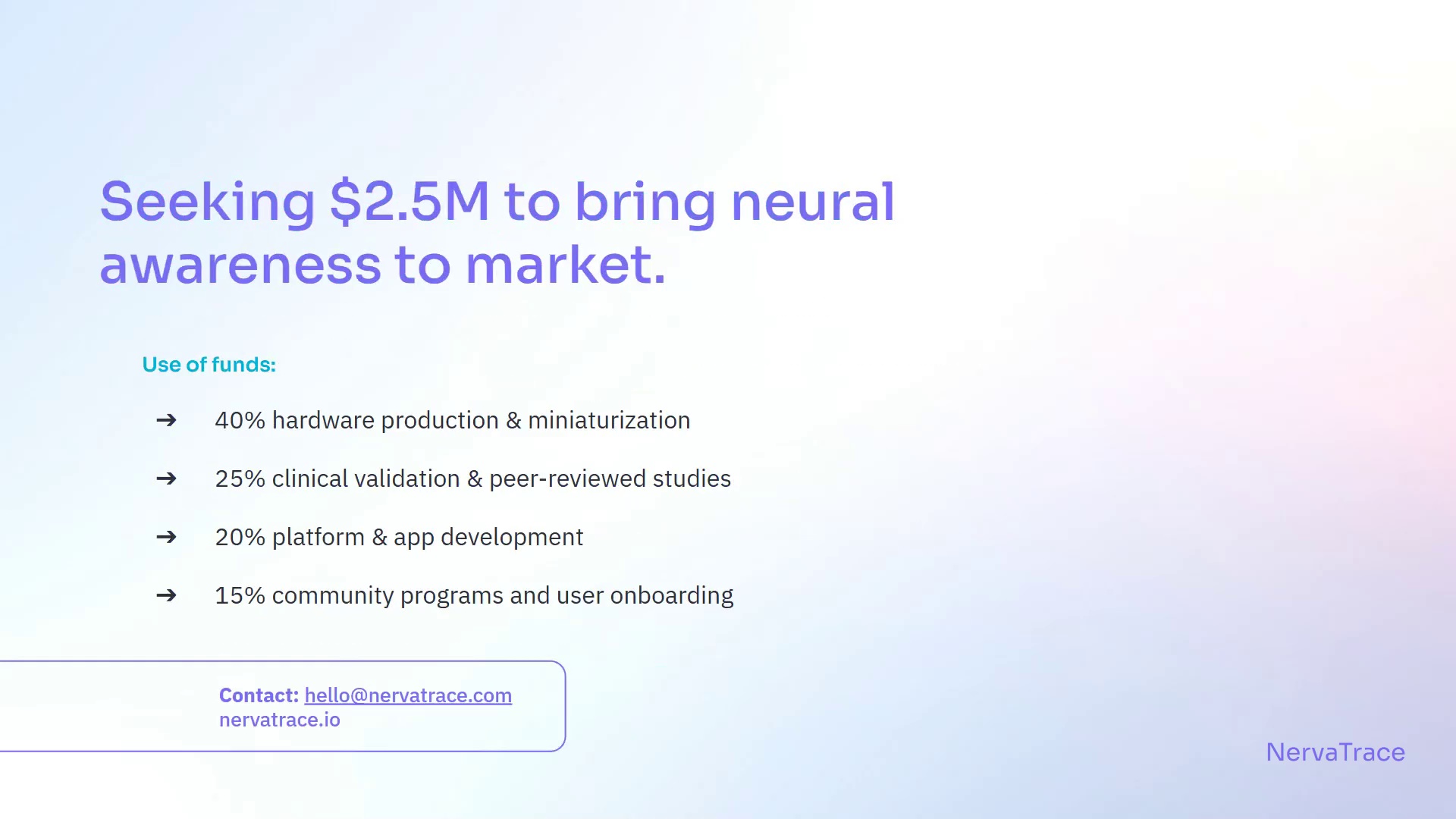 
key(ArrowLeft)
 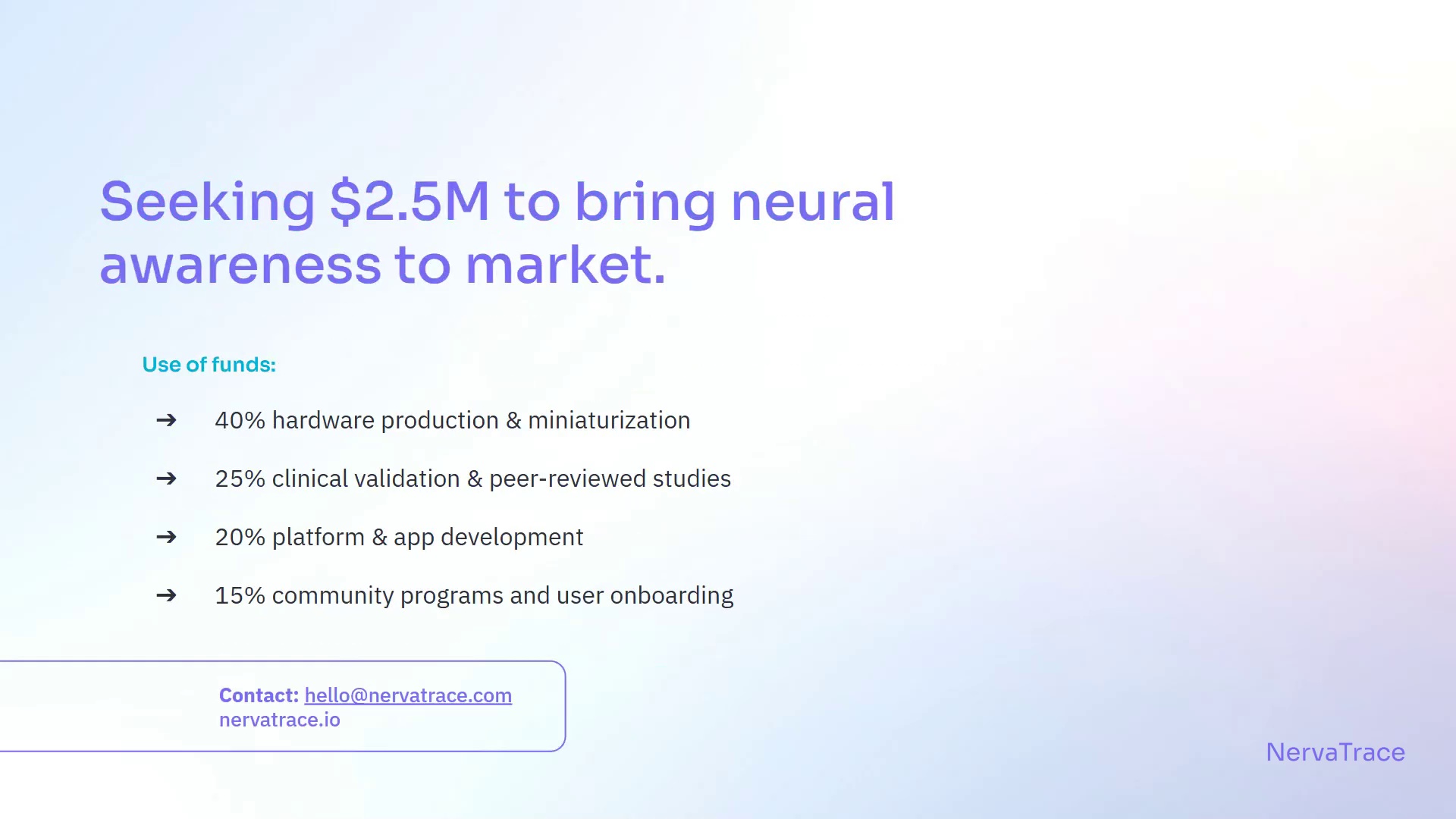 
key(ArrowLeft)
 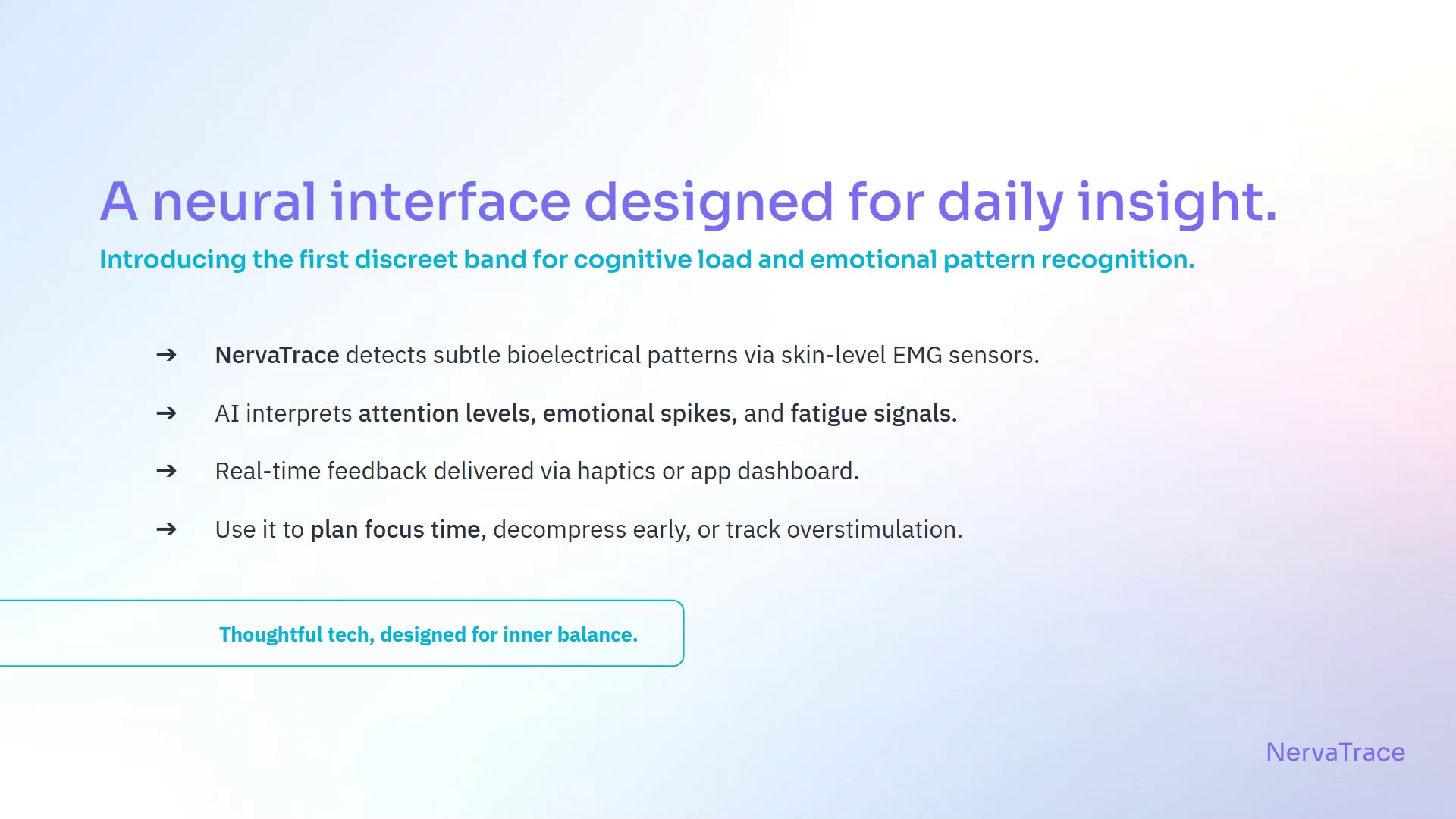 
key(Escape)
 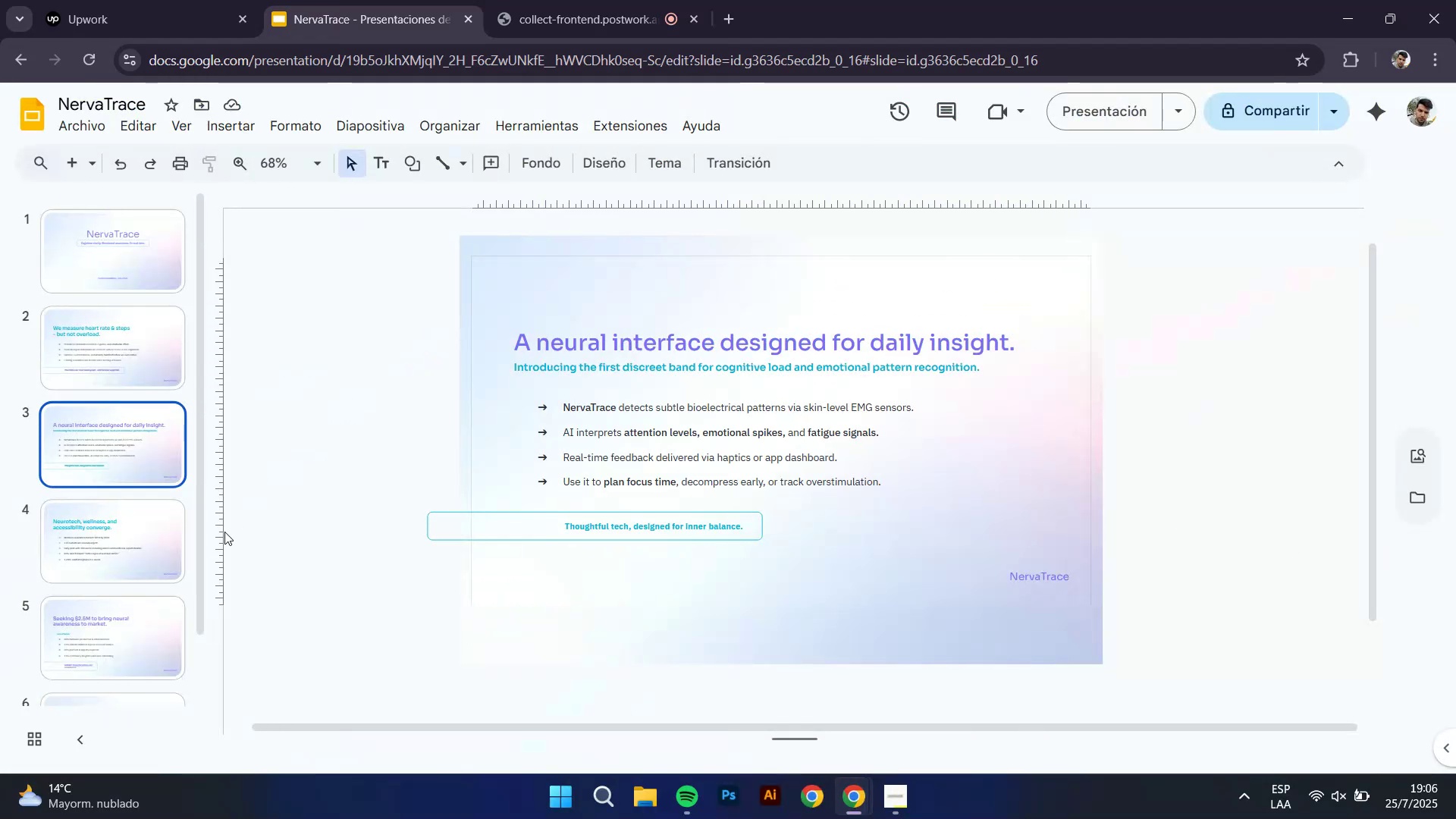 
left_click([114, 531])
 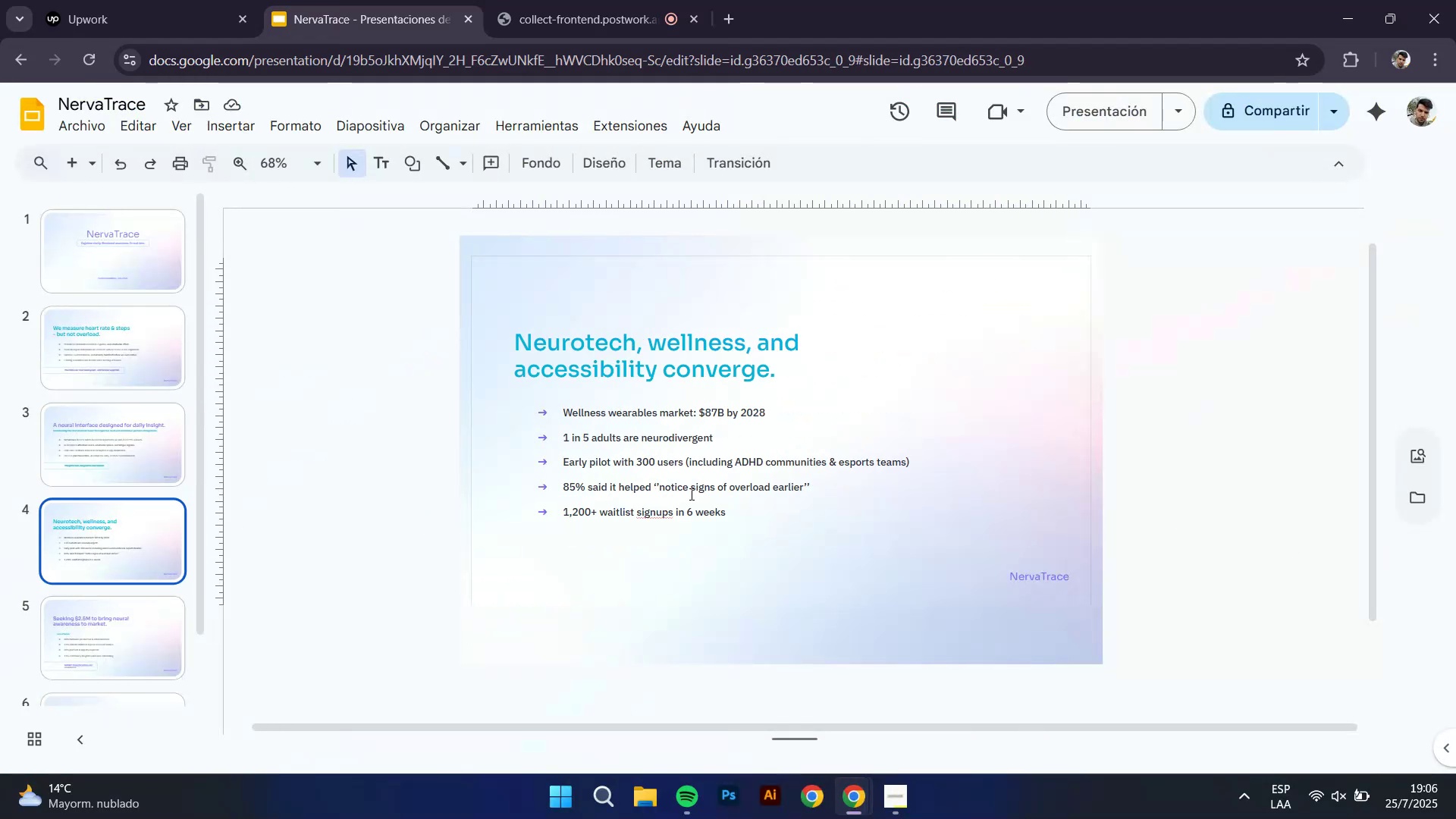 
left_click([652, 441])
 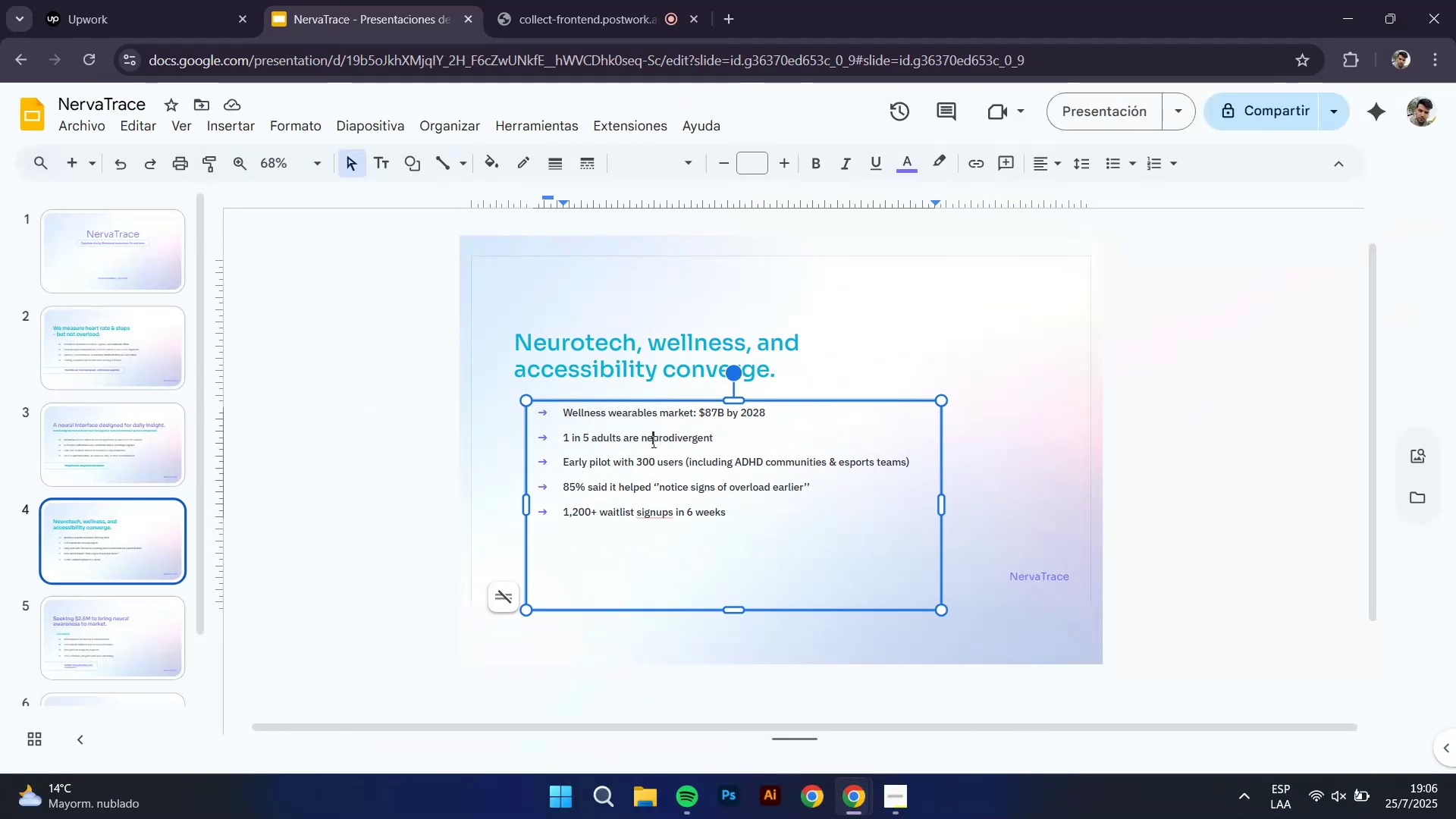 
key(Control+A)
 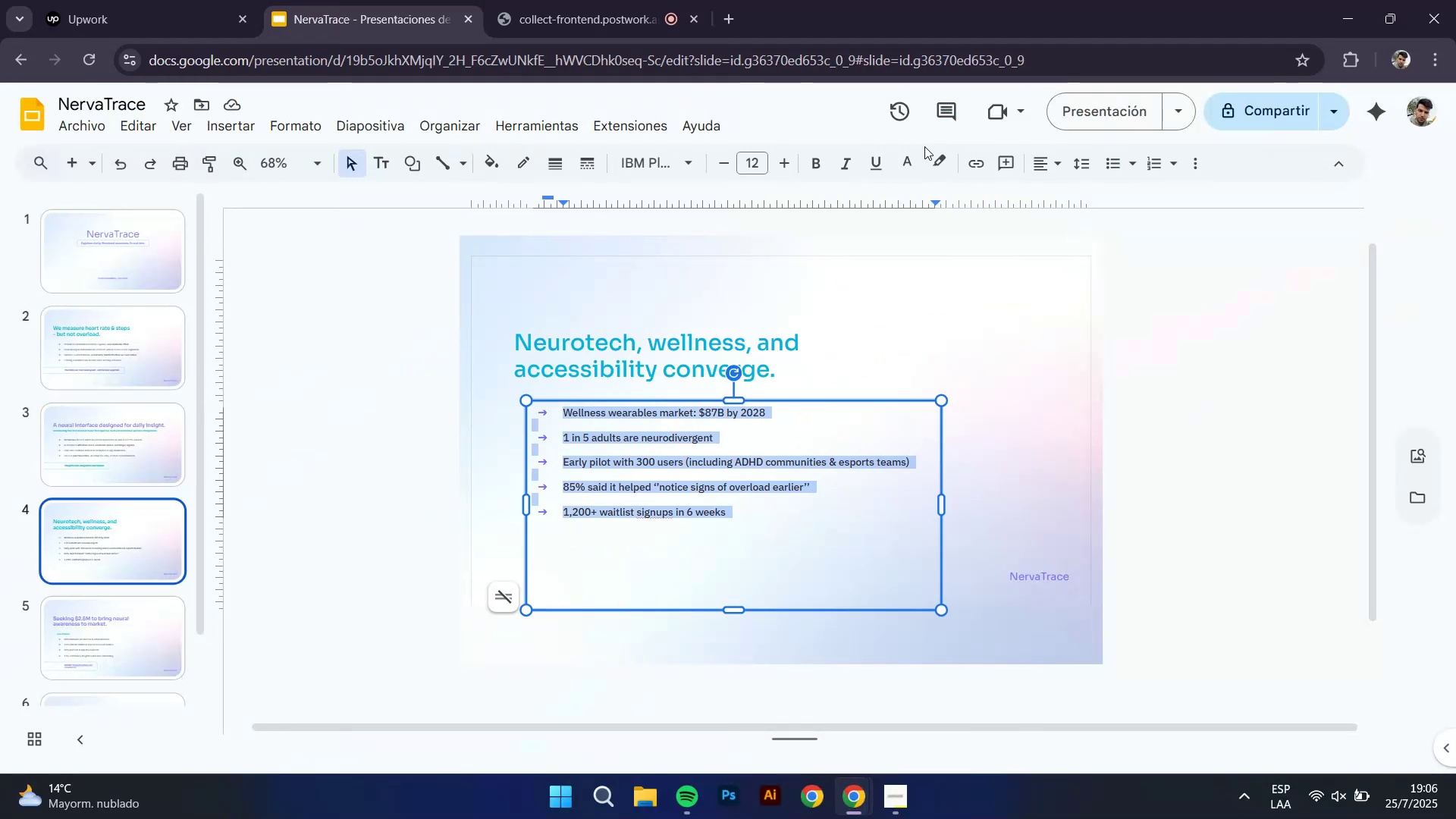 
left_click([907, 166])
 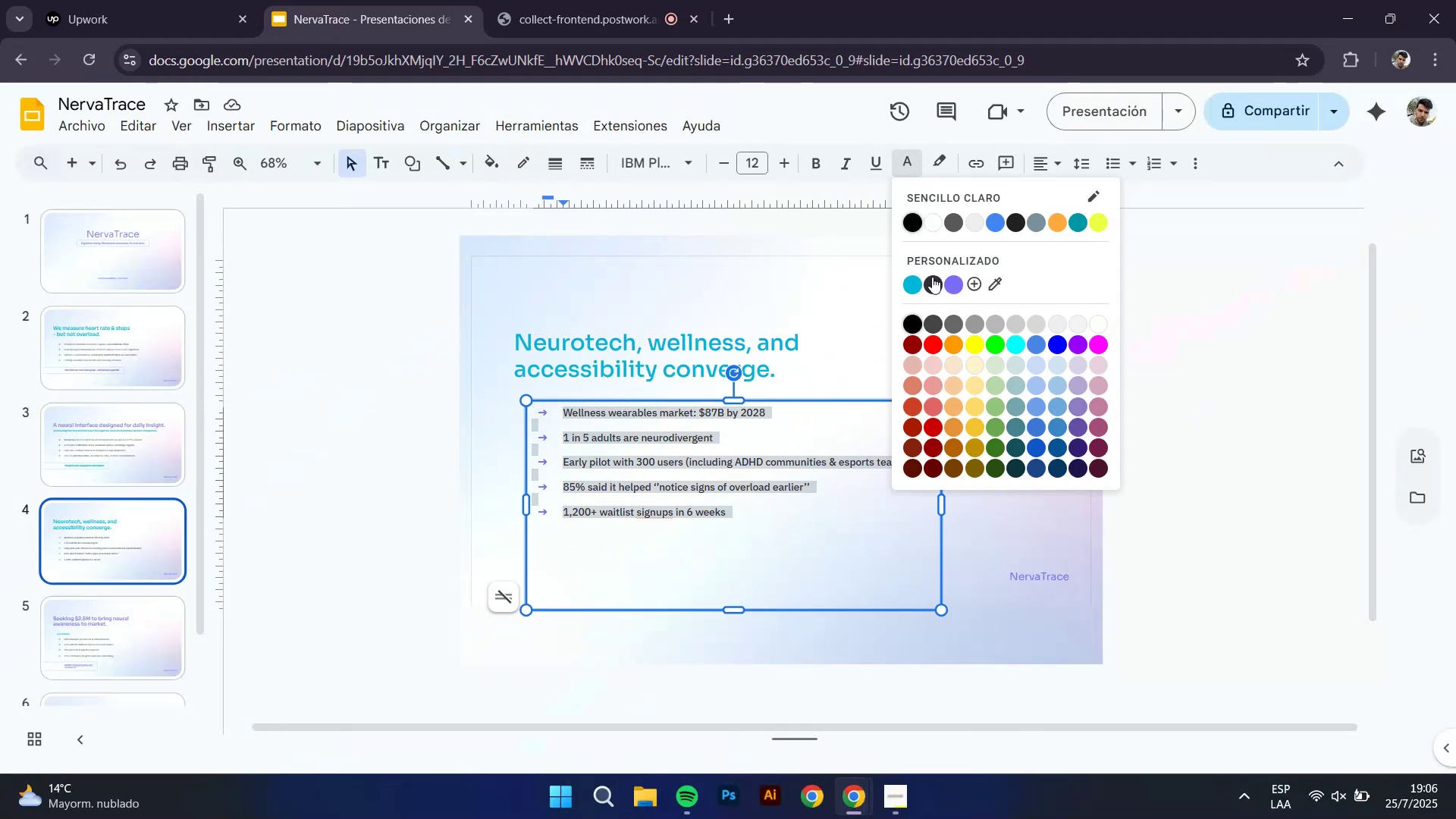 
left_click([955, 286])
 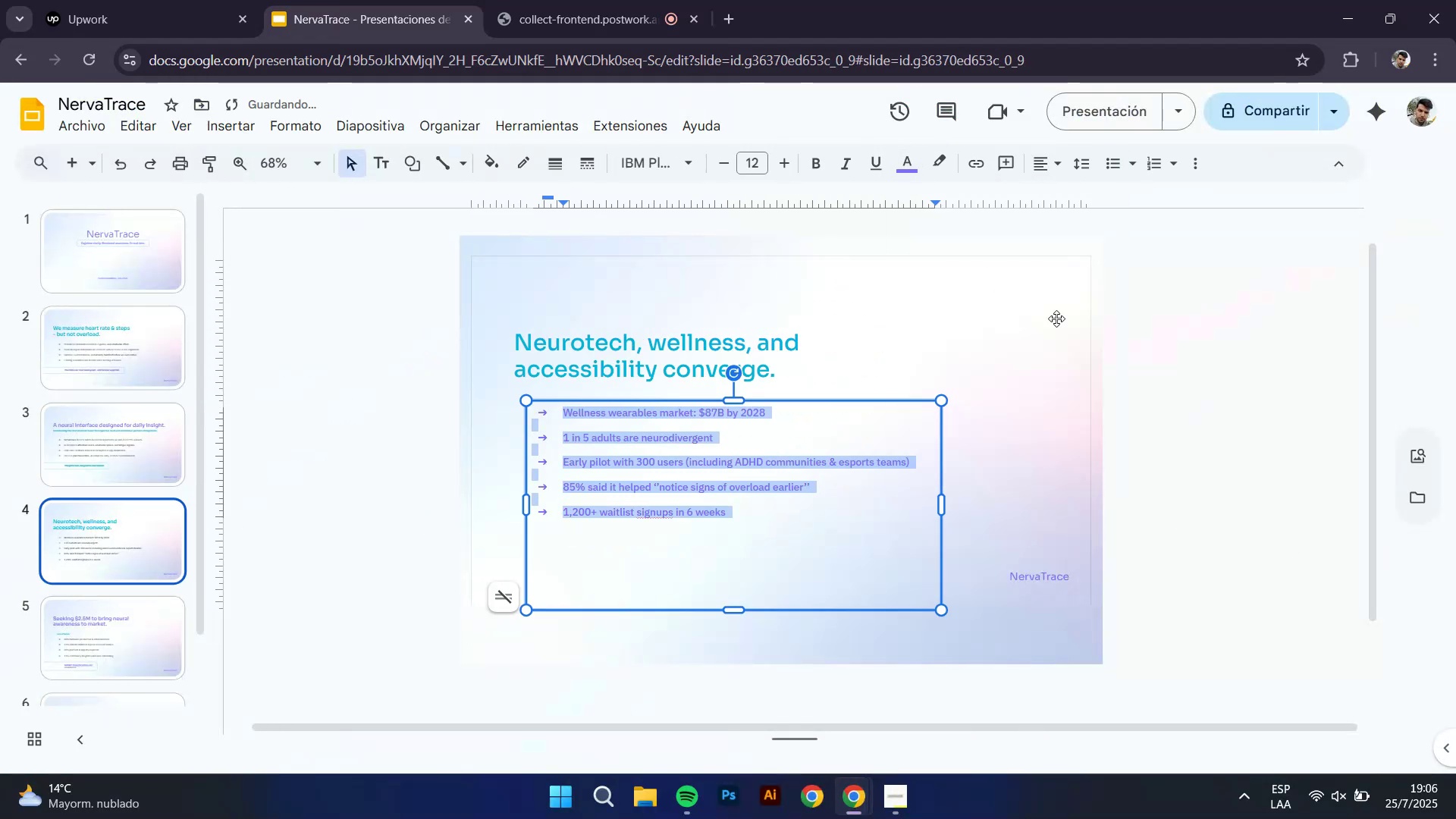 
left_click([1178, 346])
 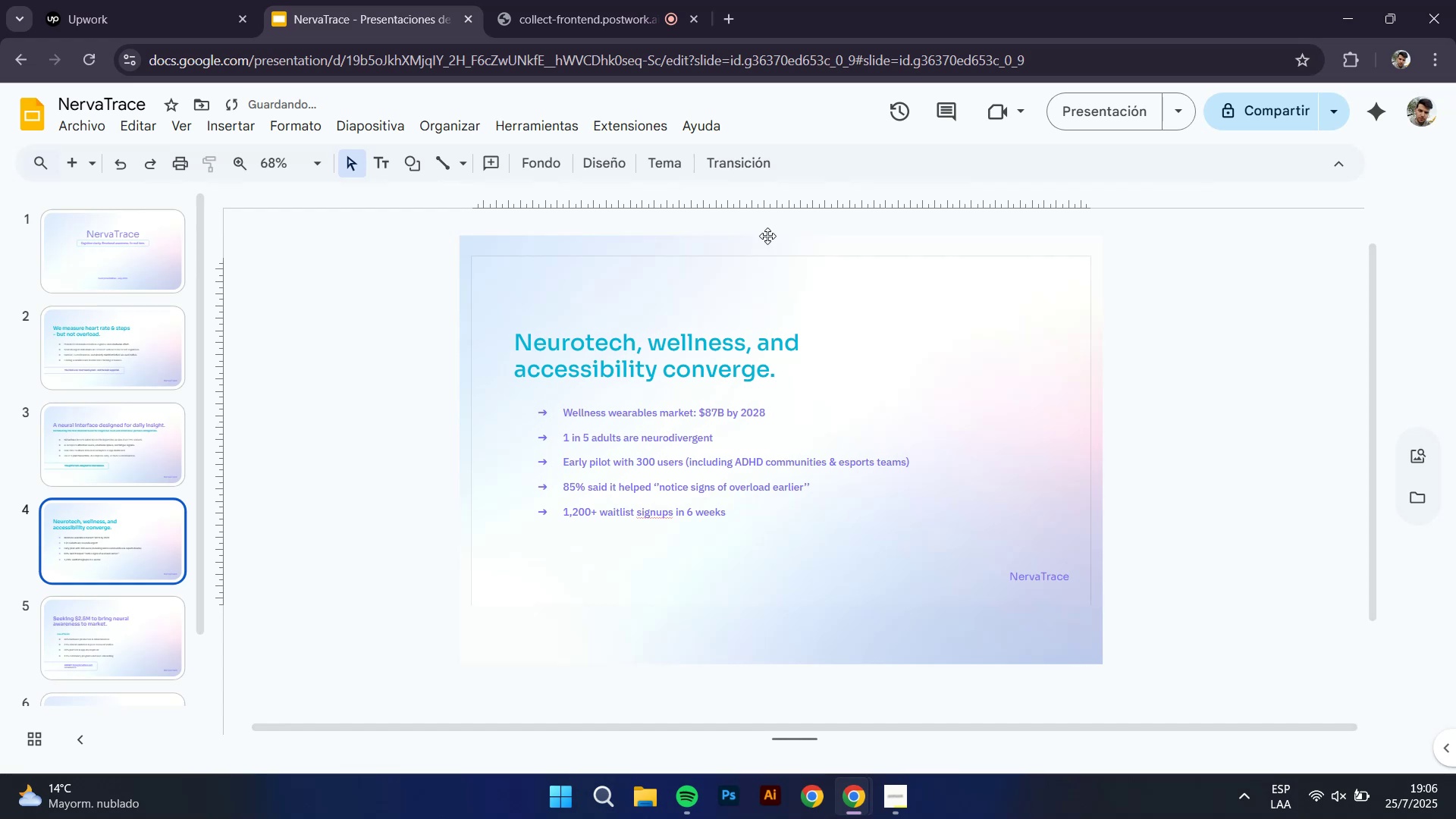 
left_click([1132, 114])
 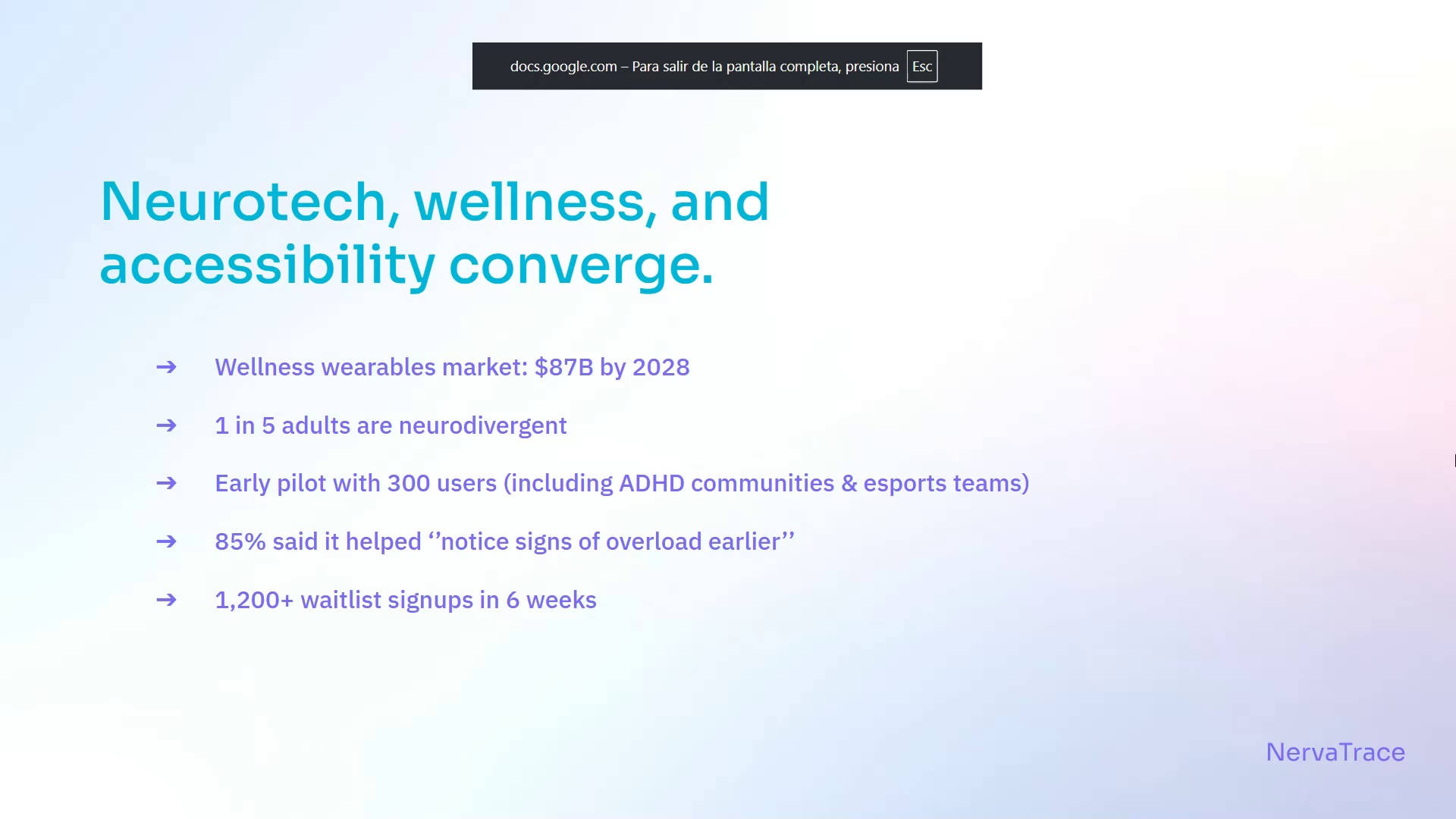 
key(ArrowLeft)
 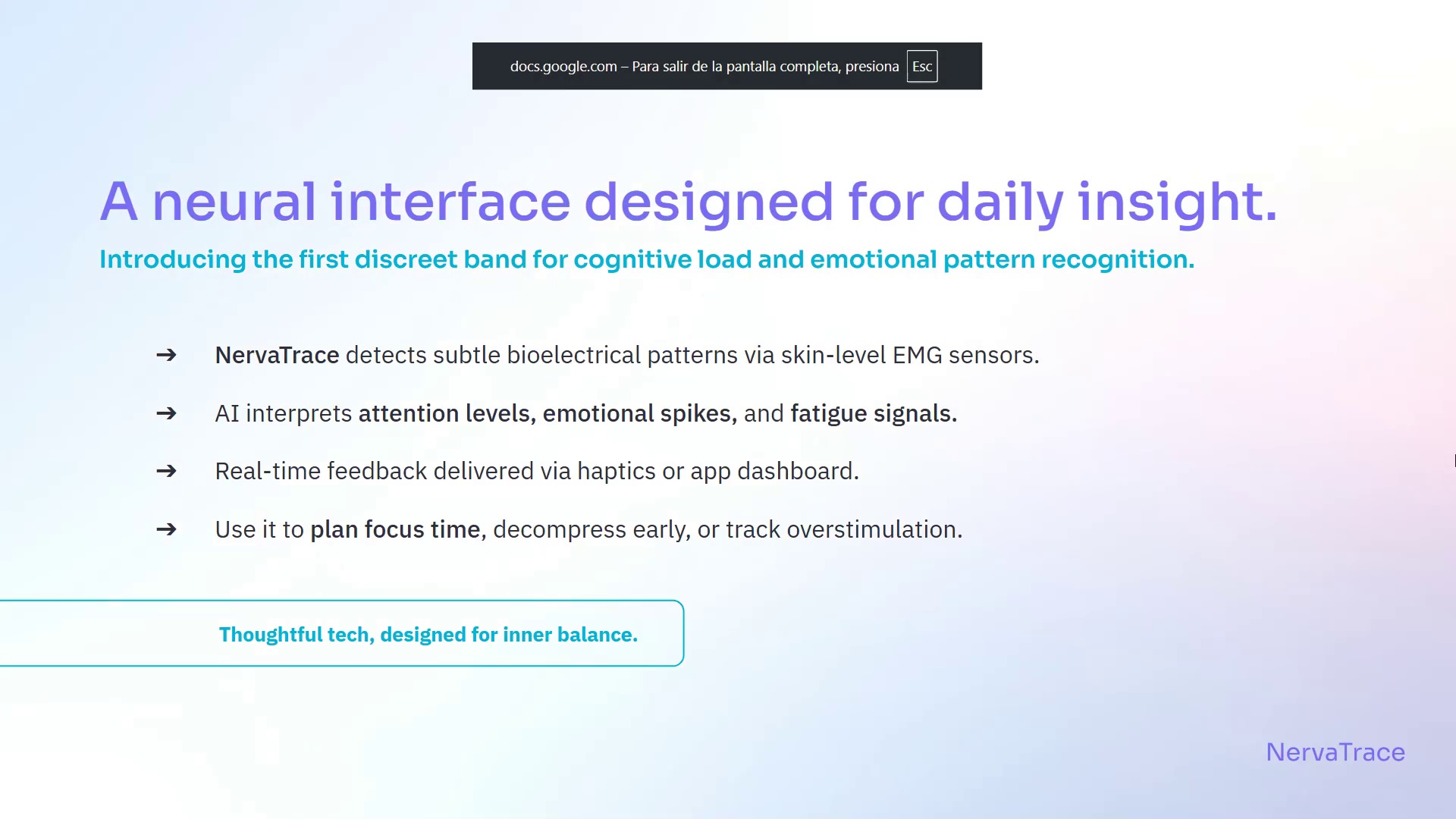 
key(ArrowRight)
 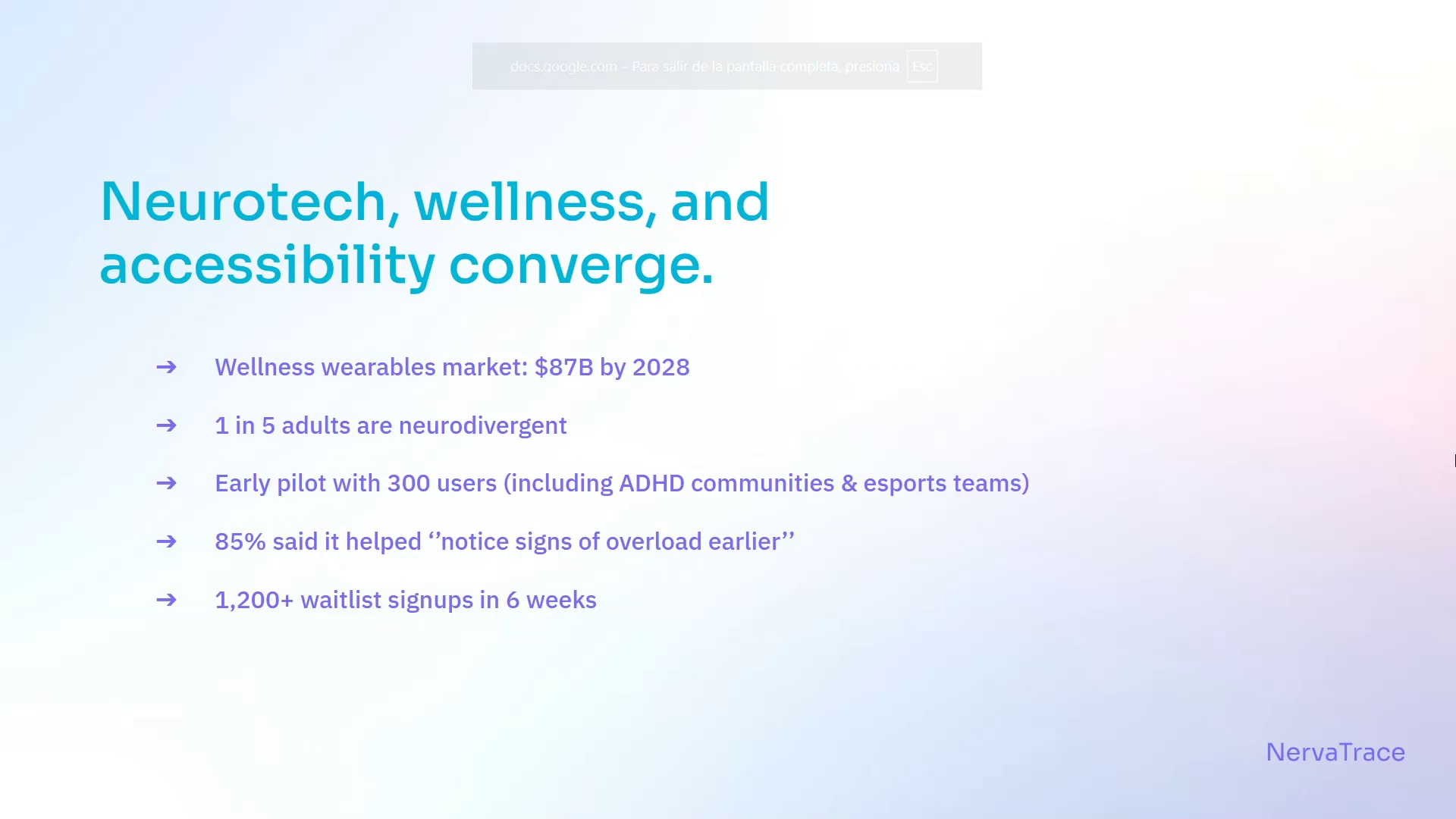 
key(ArrowRight)
 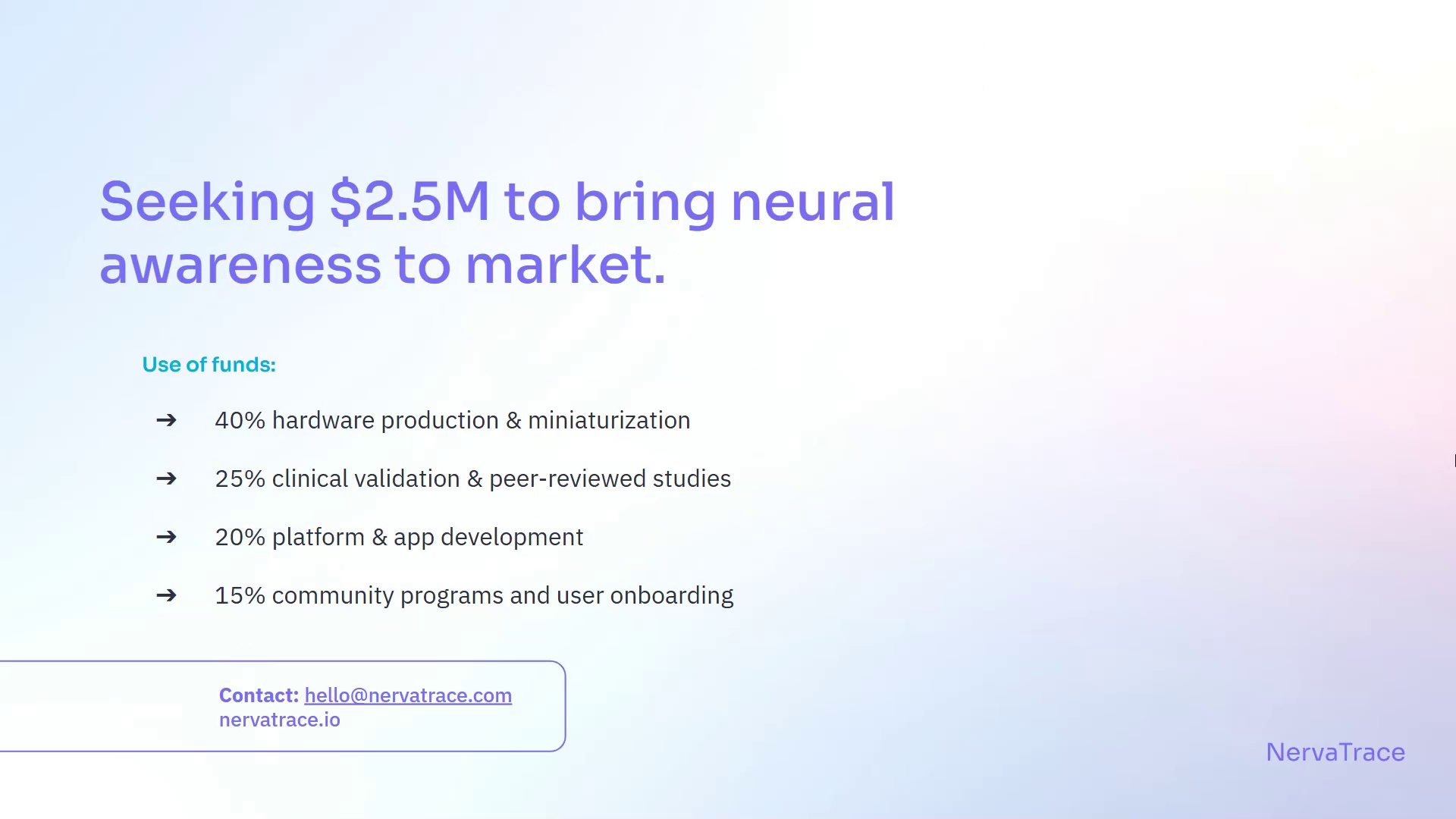 
key(ArrowRight)
 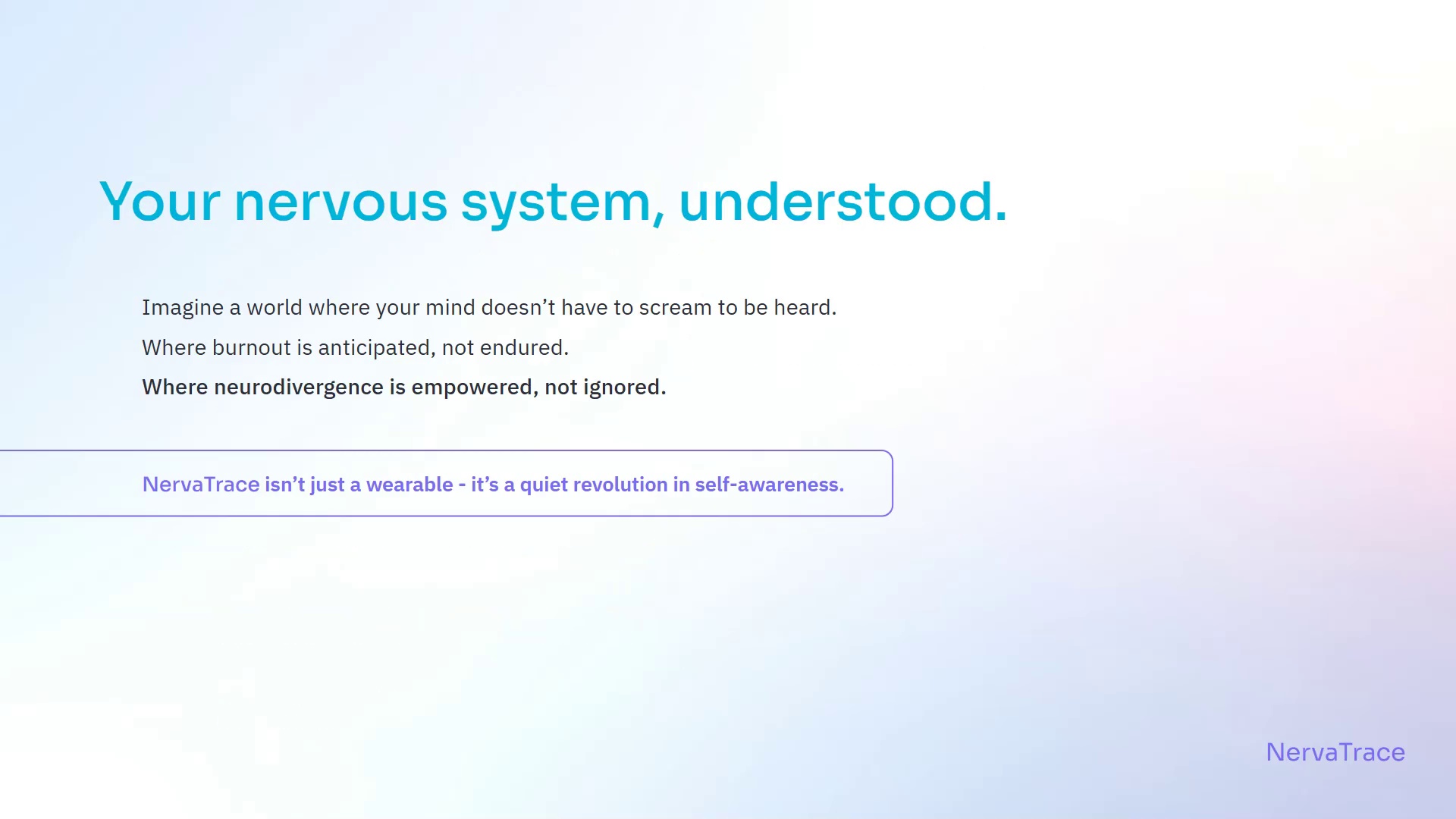 
key(ArrowRight)
 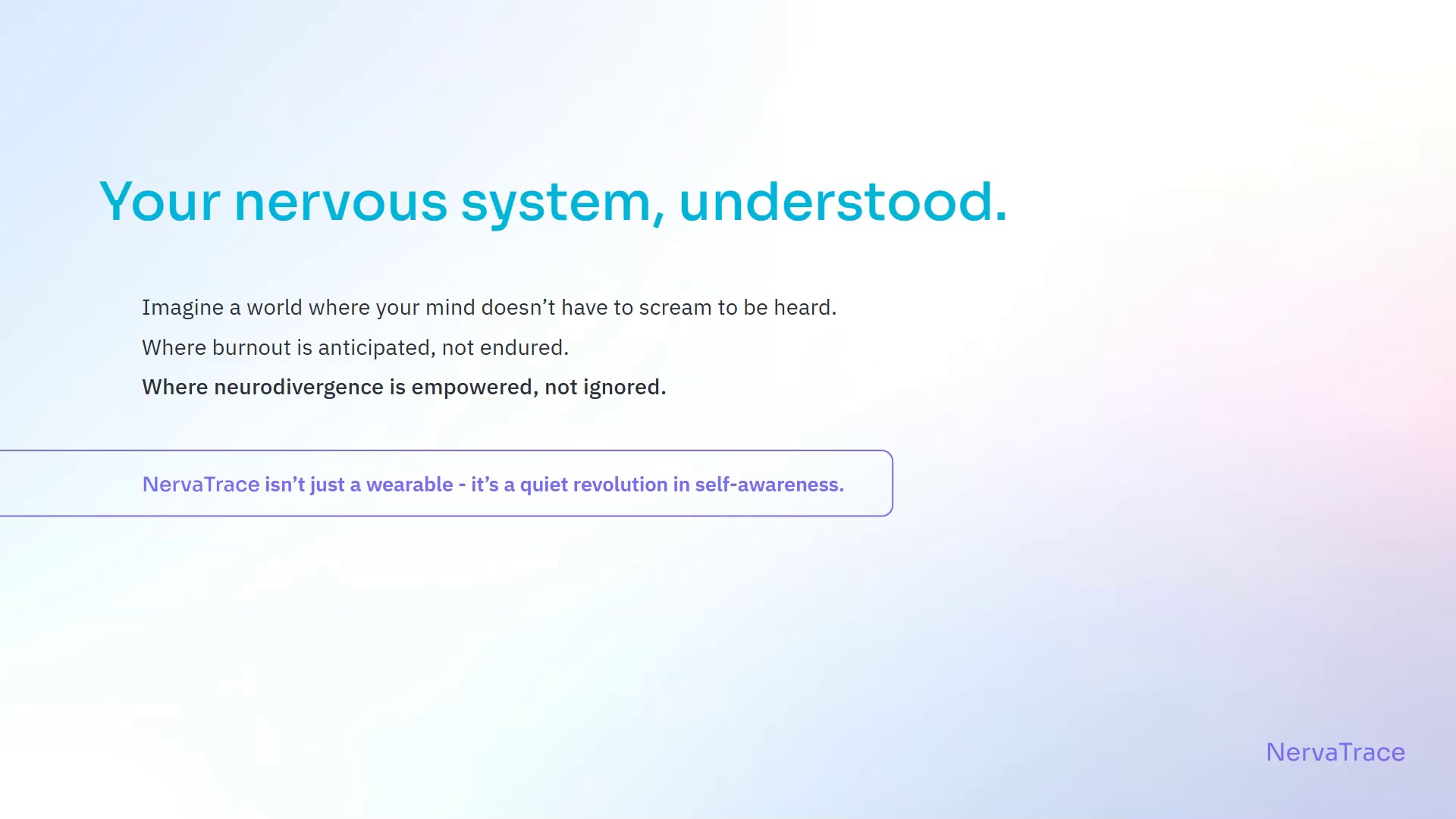 
key(ArrowLeft)
 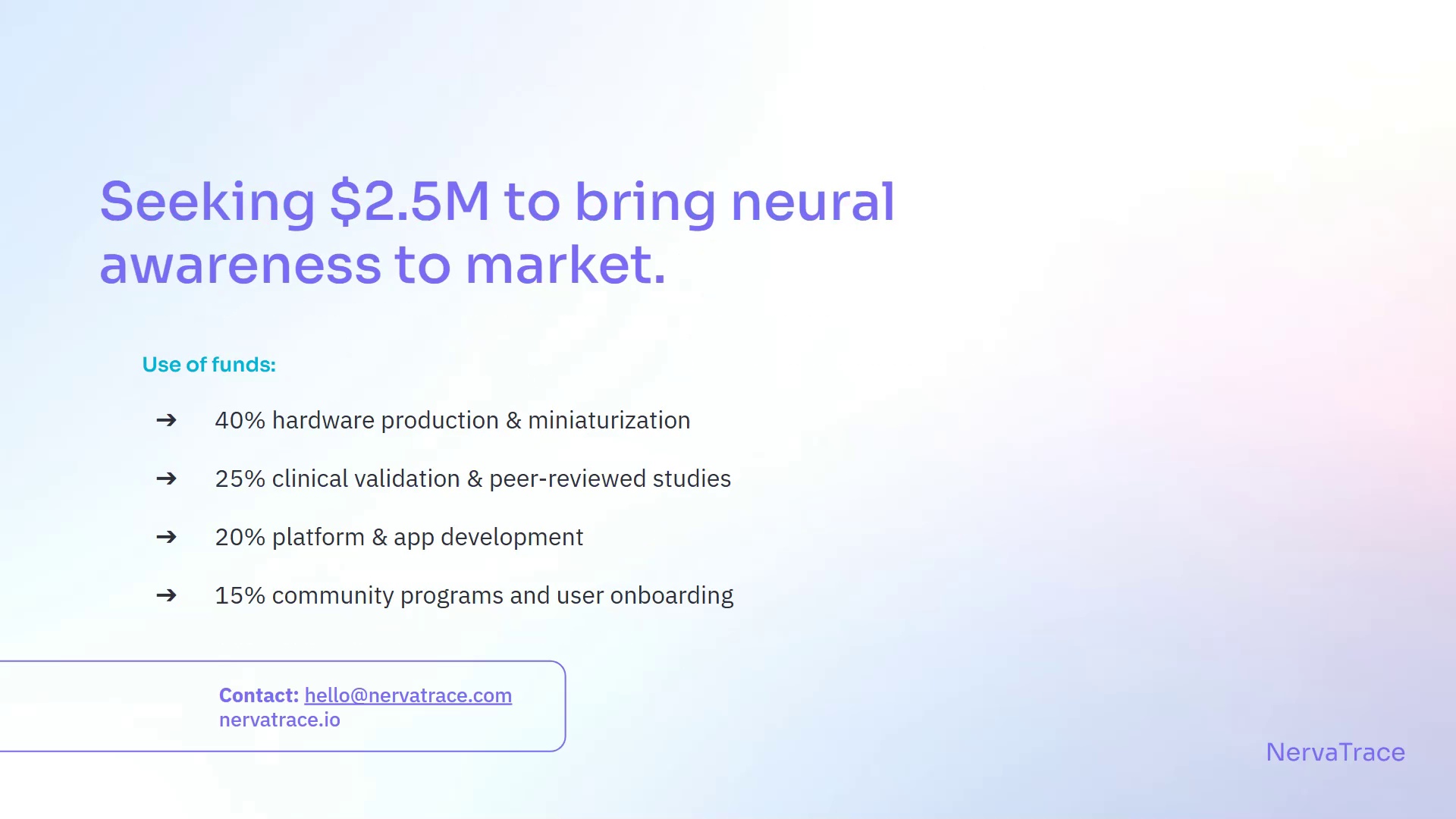 
key(ArrowLeft)
 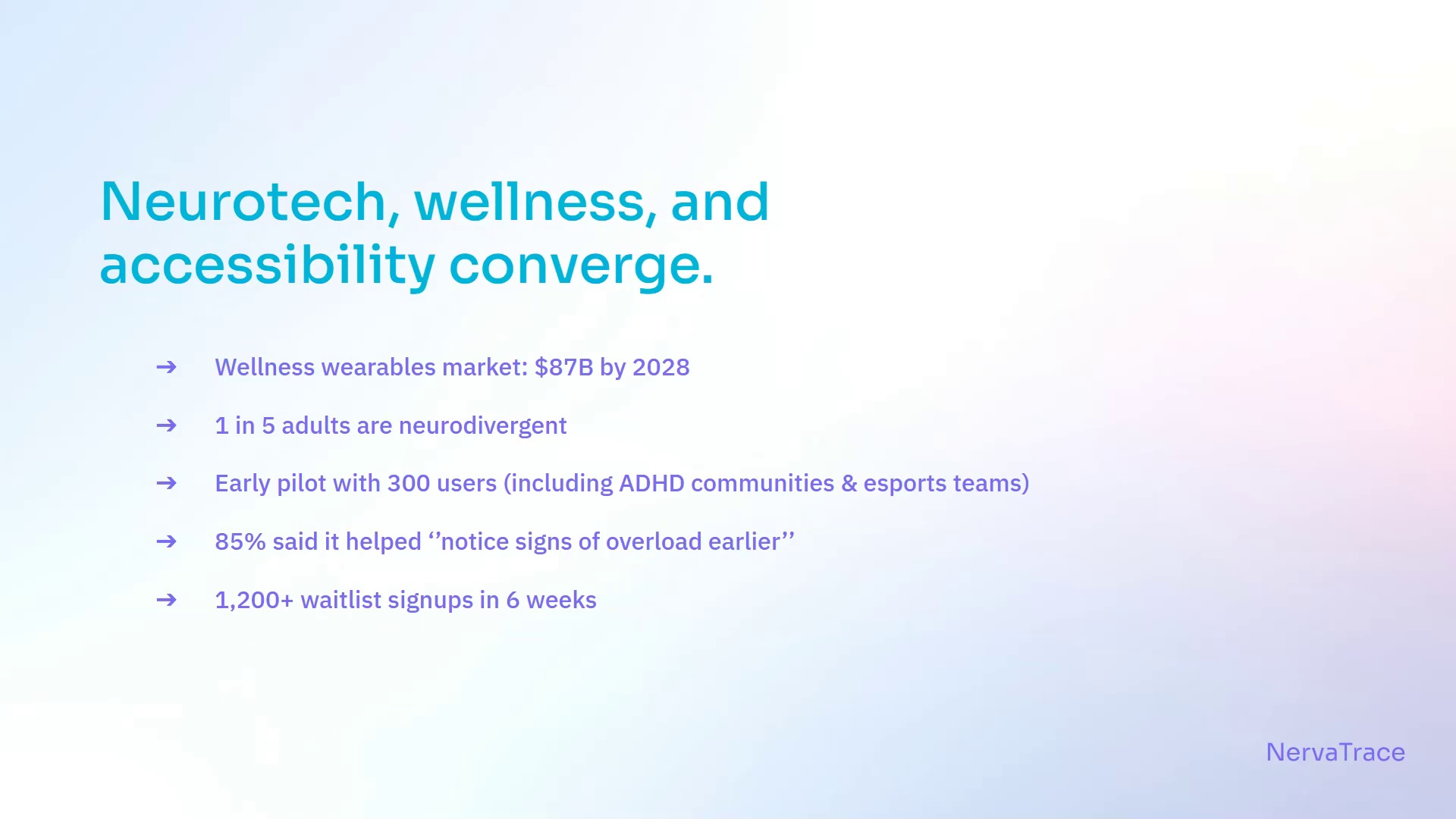 
key(ArrowLeft)
 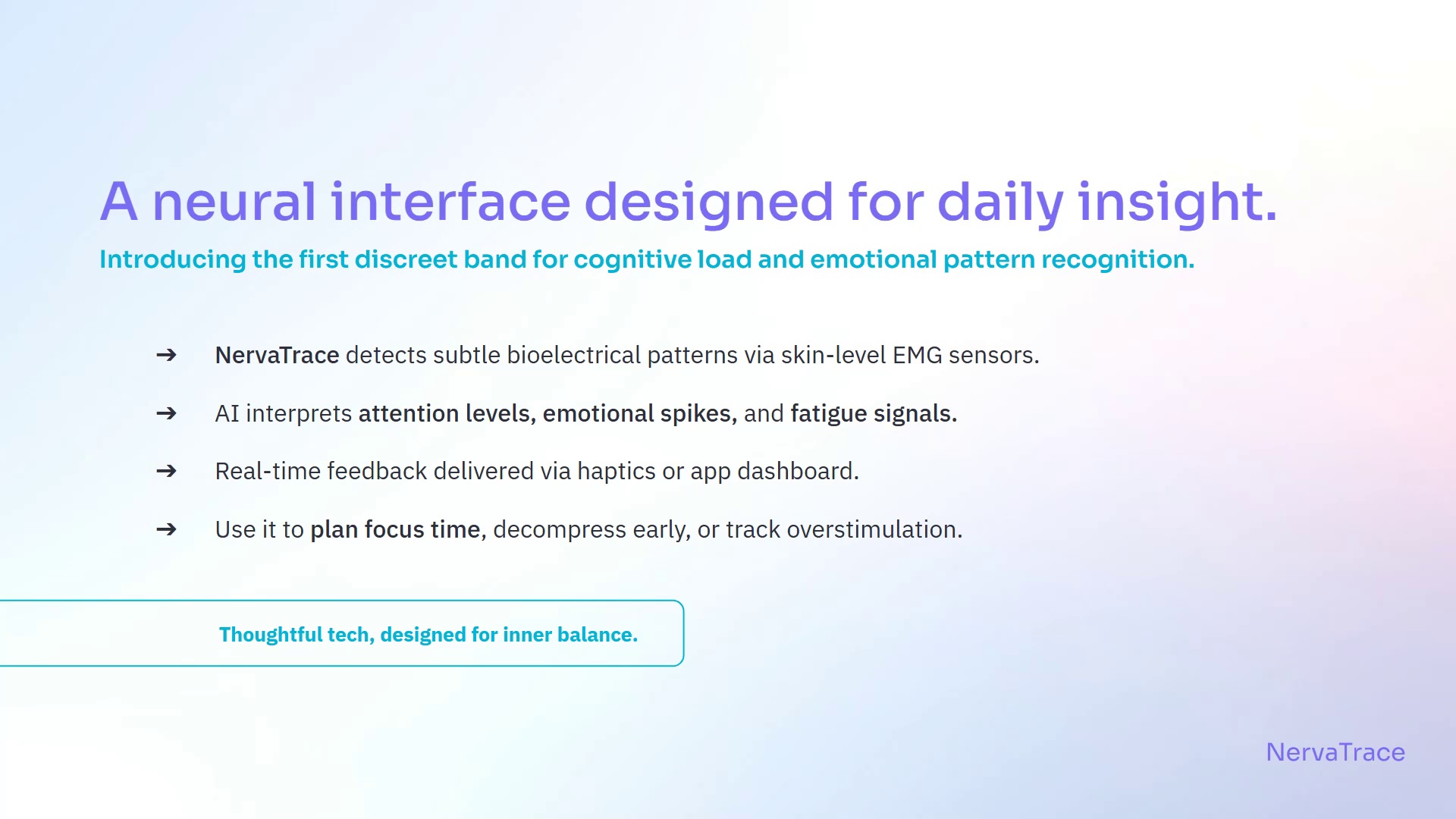 
key(ArrowLeft)
 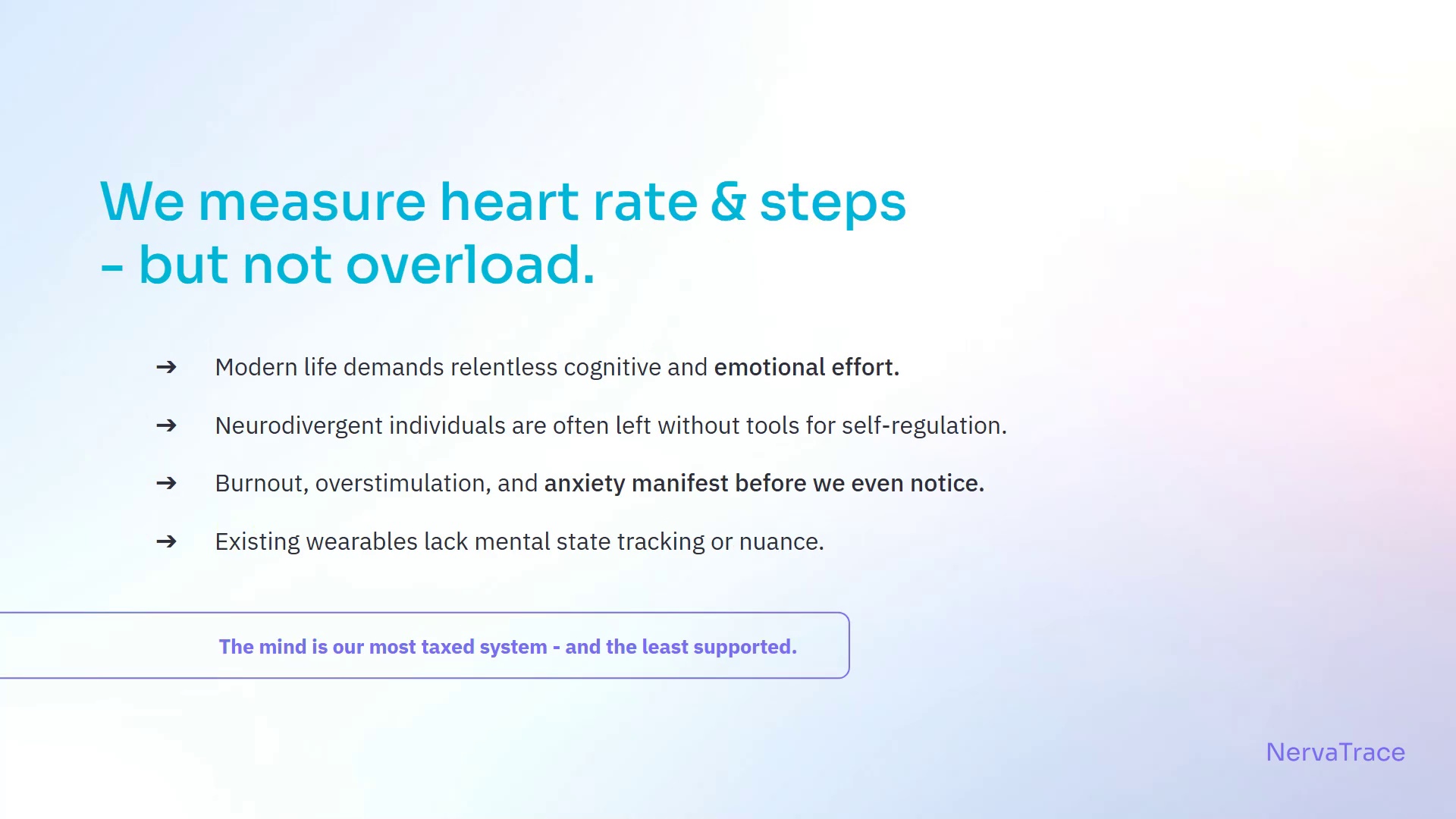 
key(ArrowLeft)
 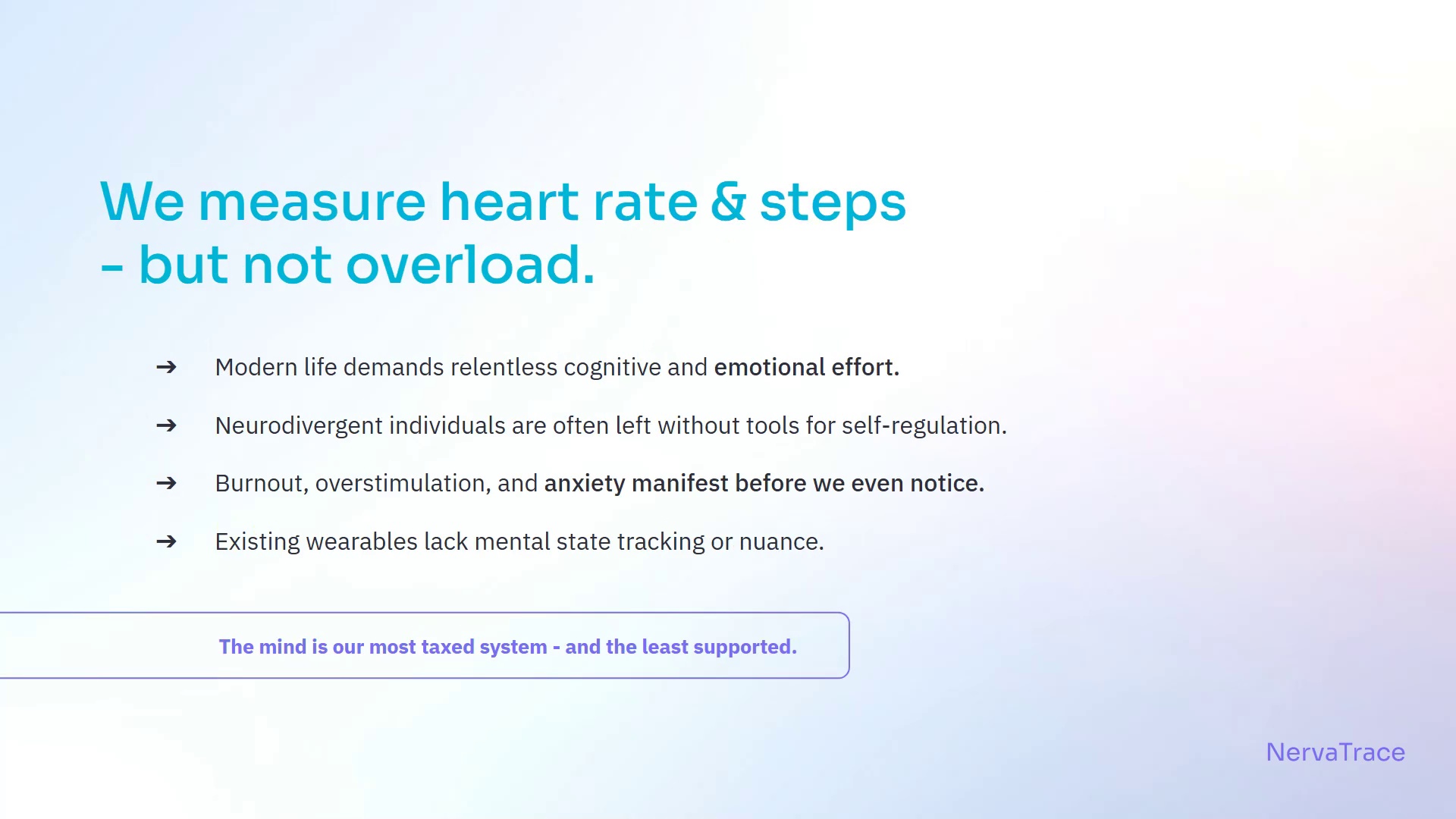 
key(ArrowLeft)
 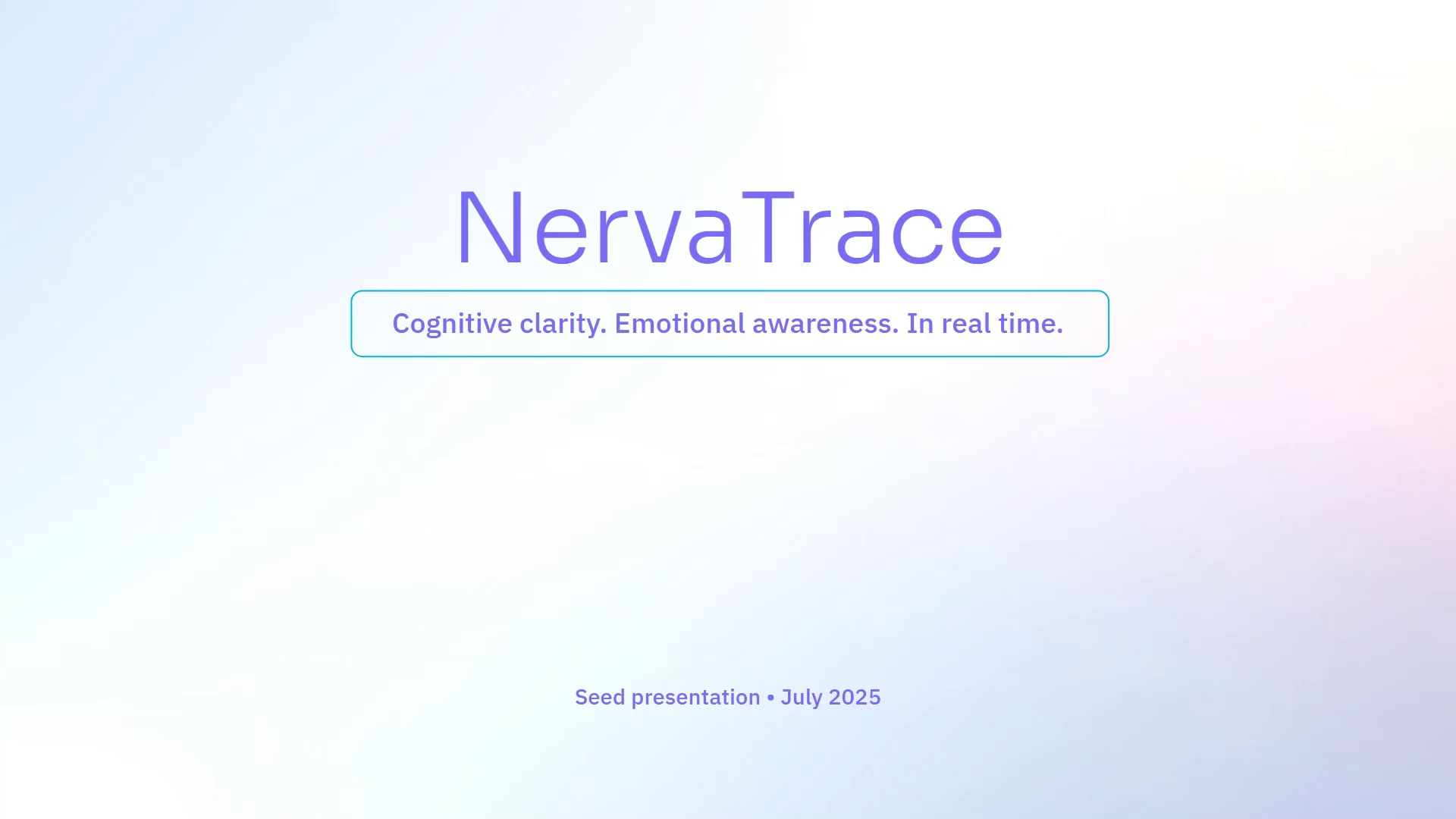 
key(ArrowLeft)
 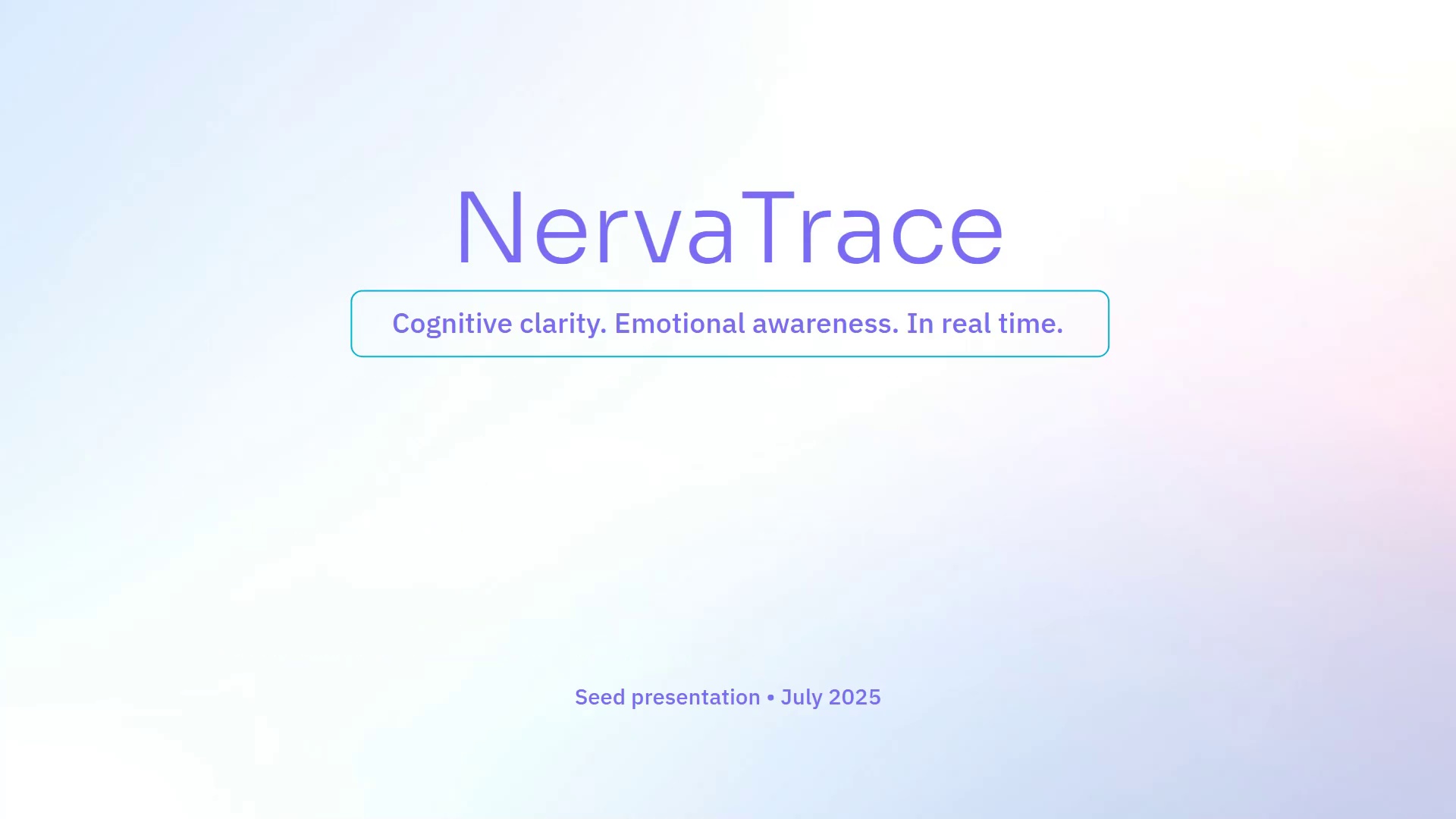 
key(ArrowRight)
 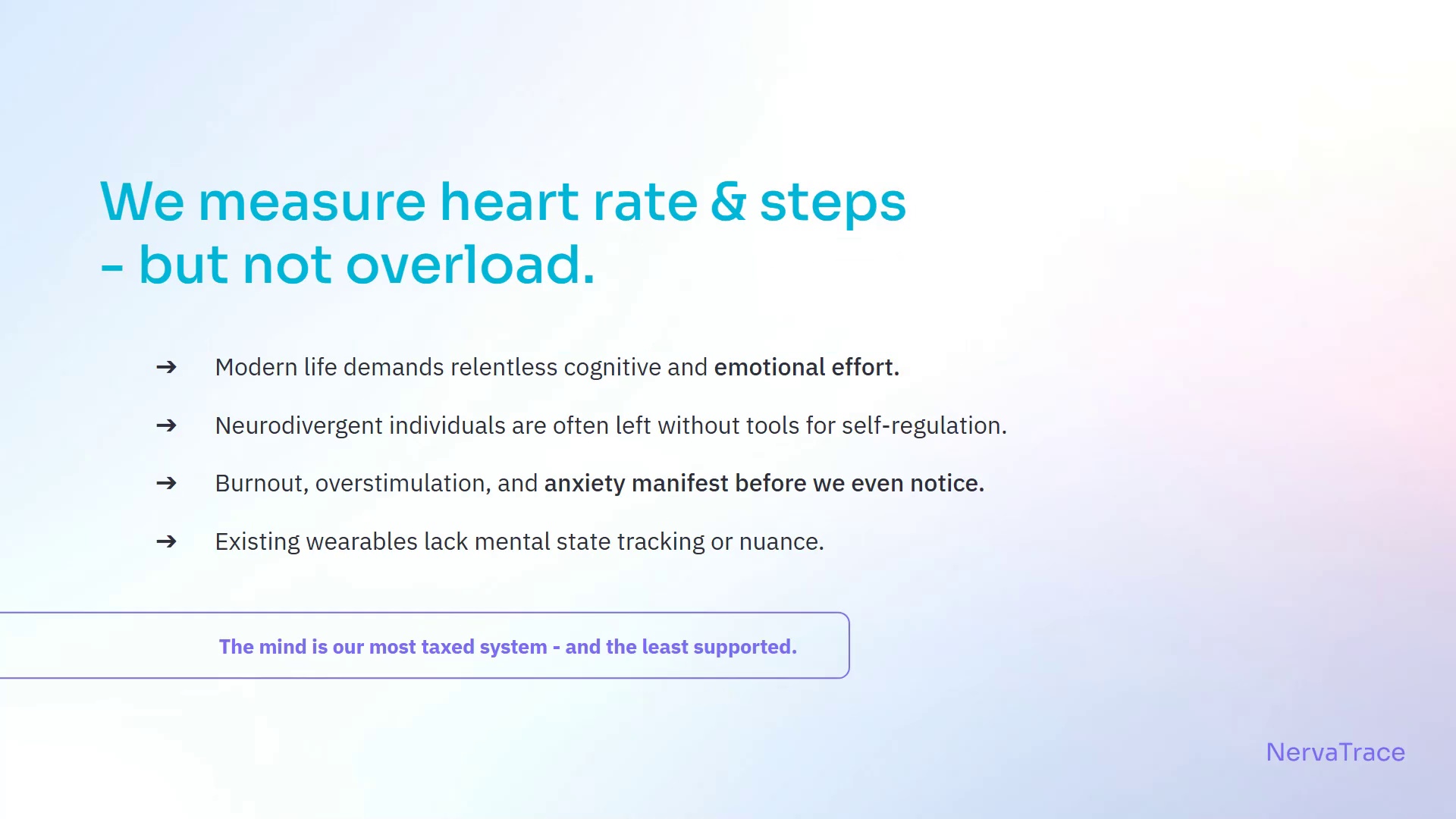 
key(ArrowRight)
 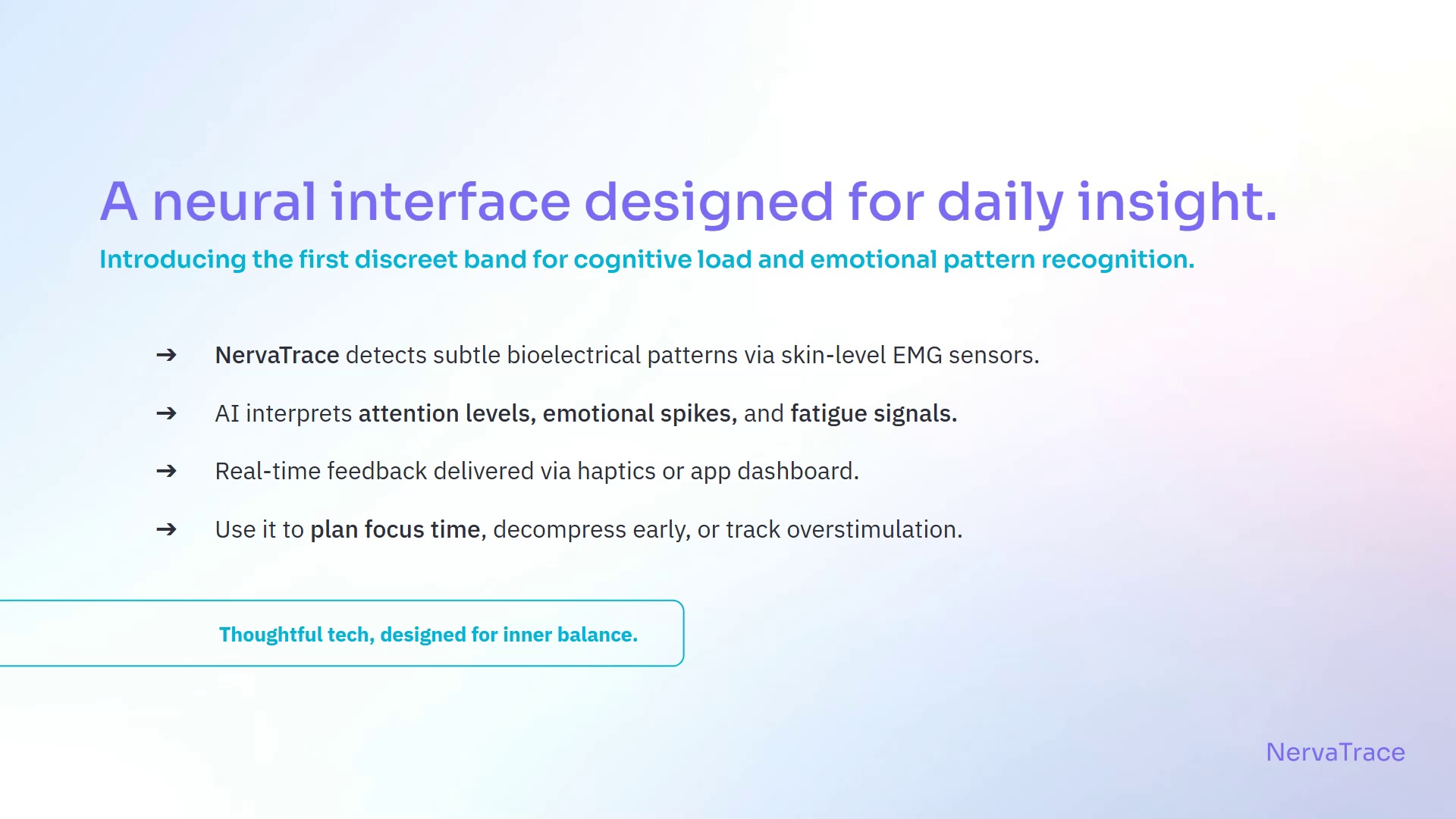 
wait(110.38)
 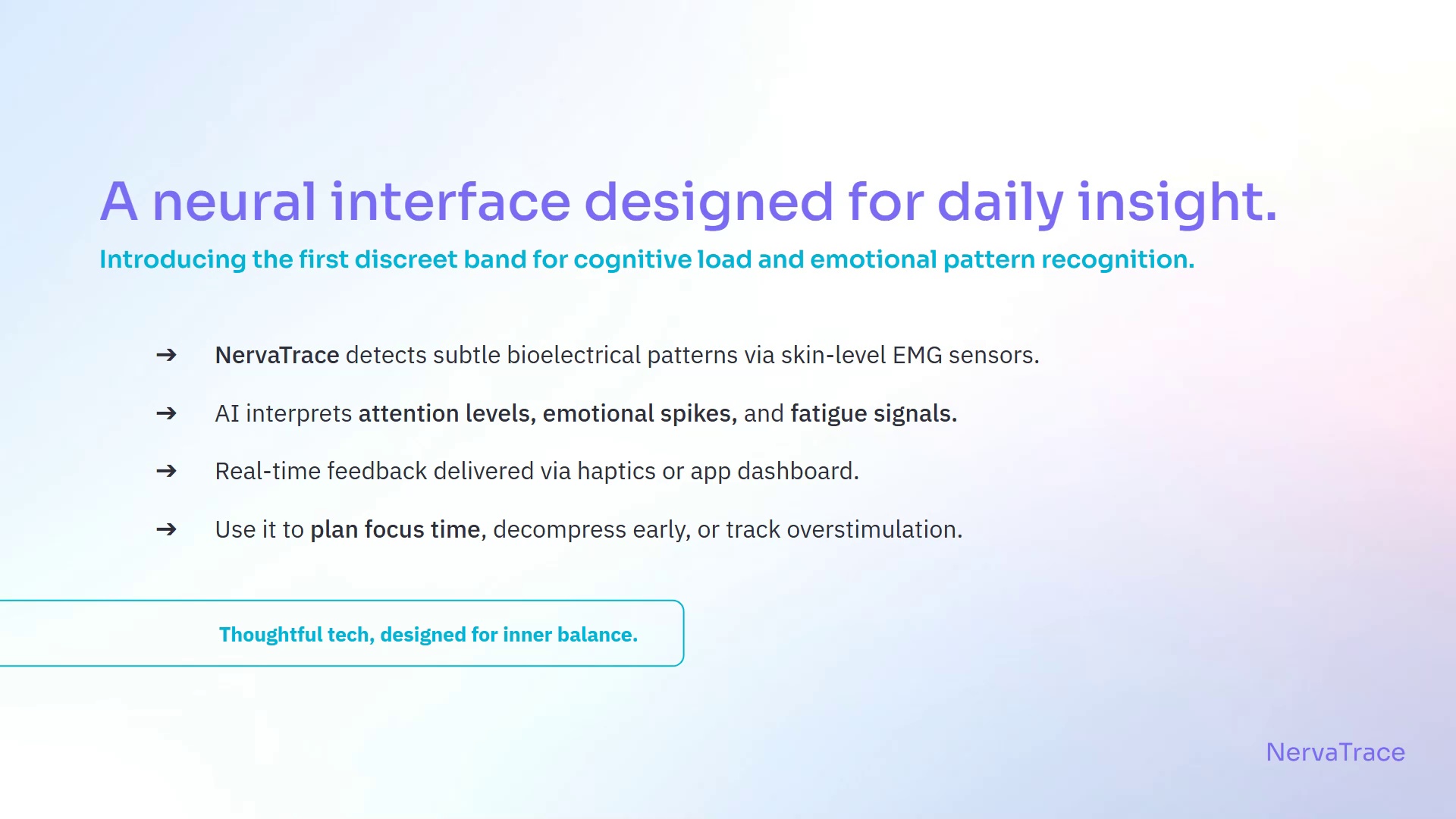 
key(Escape)
 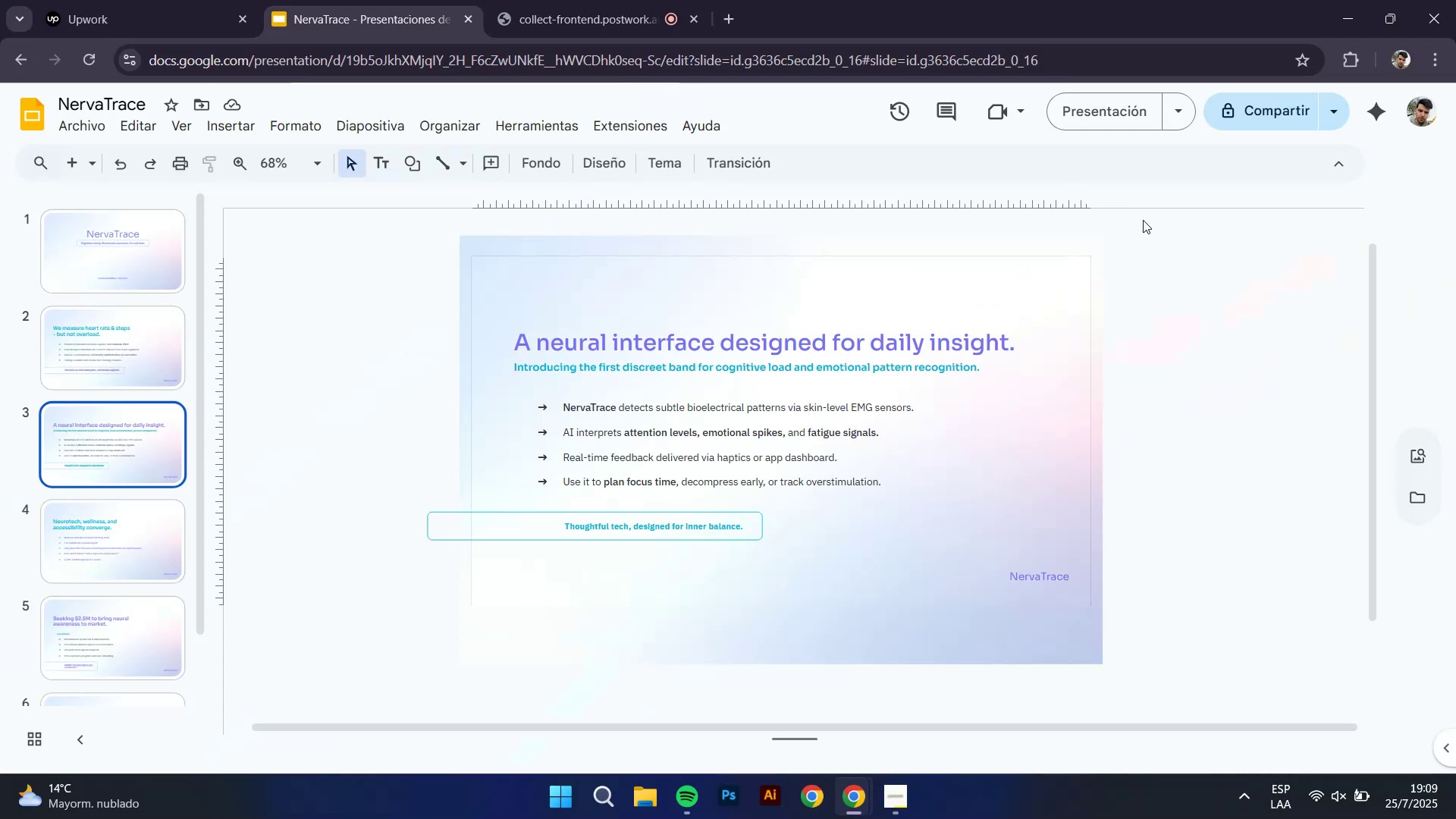 
left_click([601, 0])
 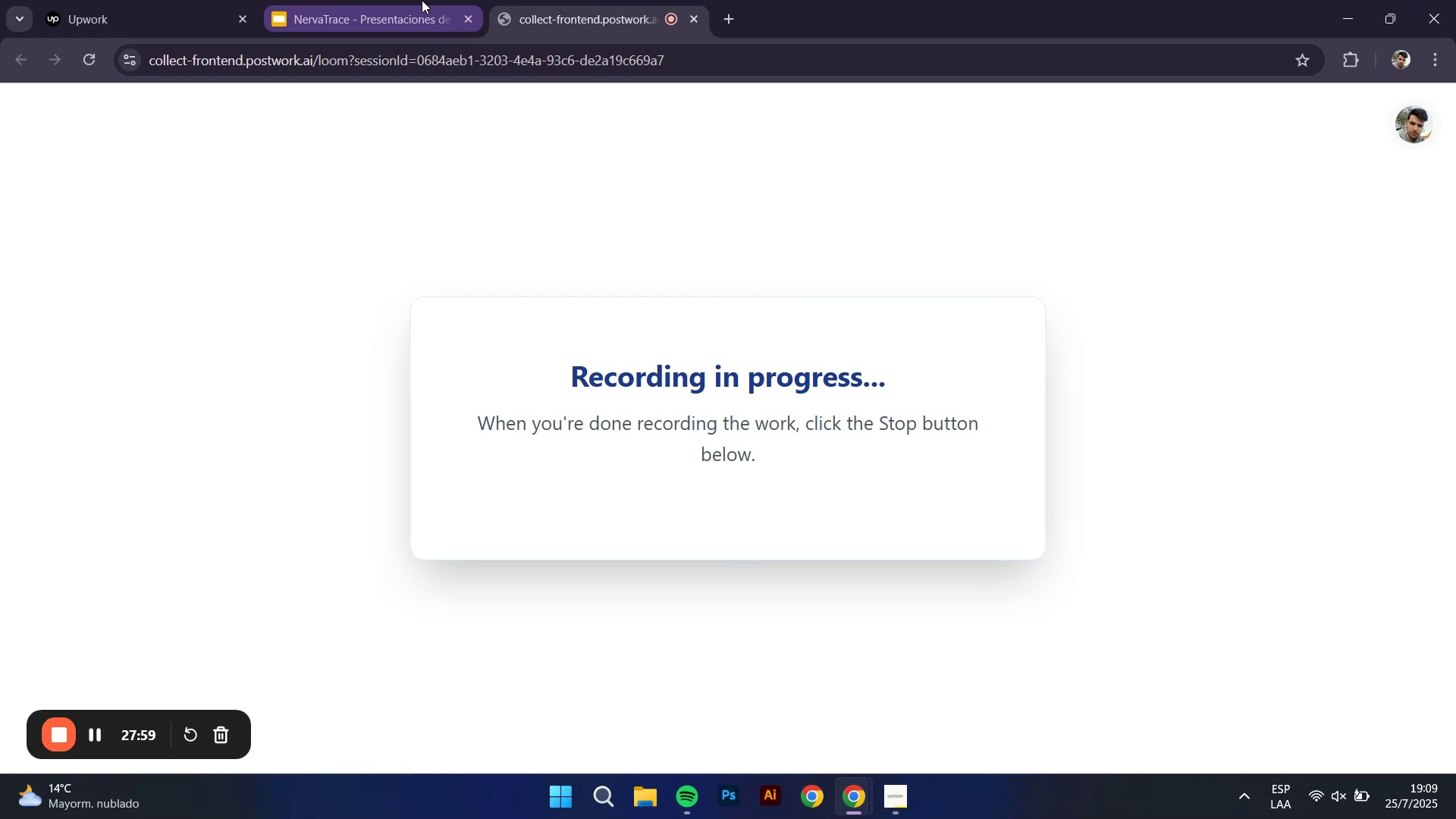 
left_click([422, 0])
 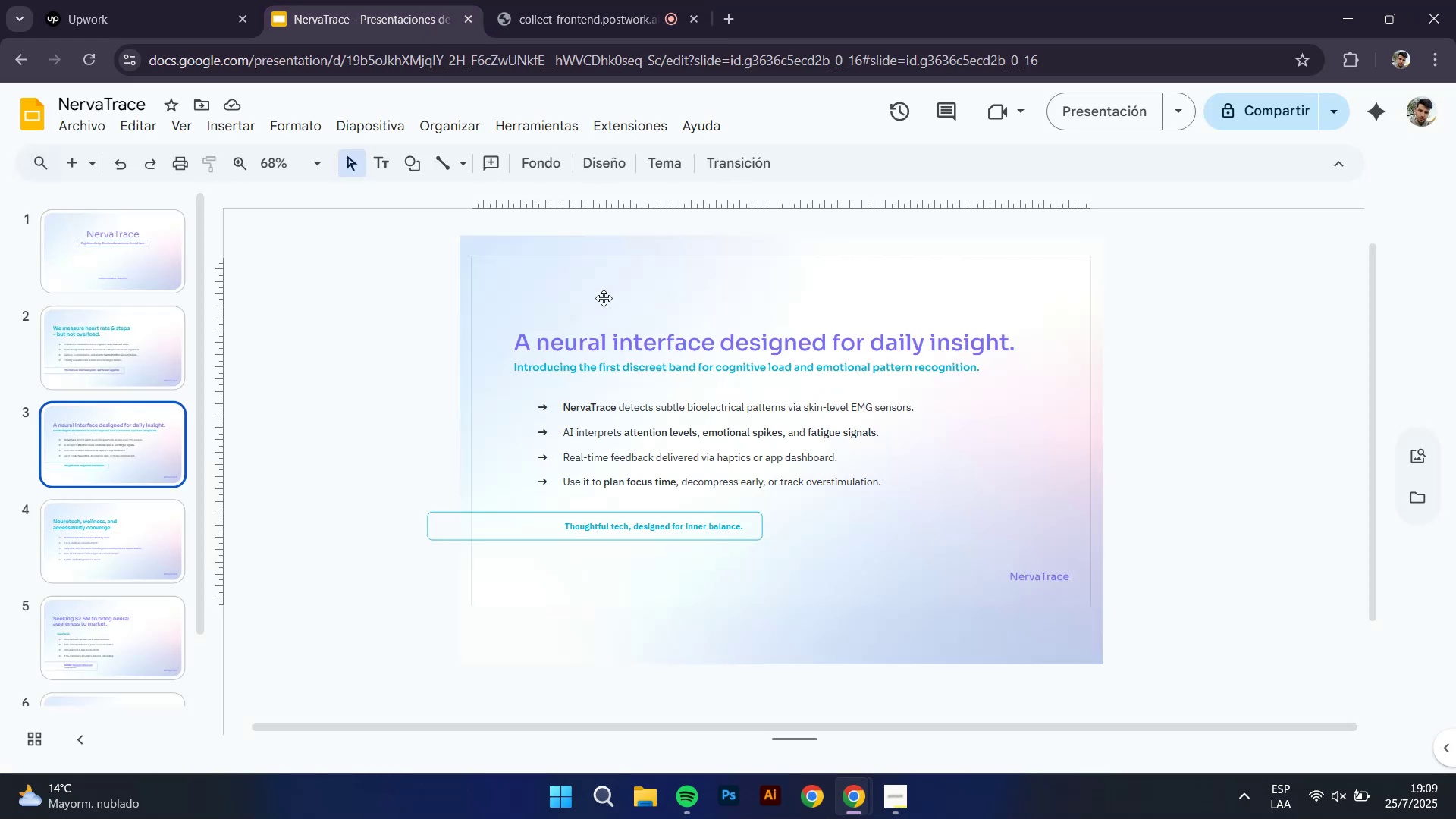 
wait(8.41)
 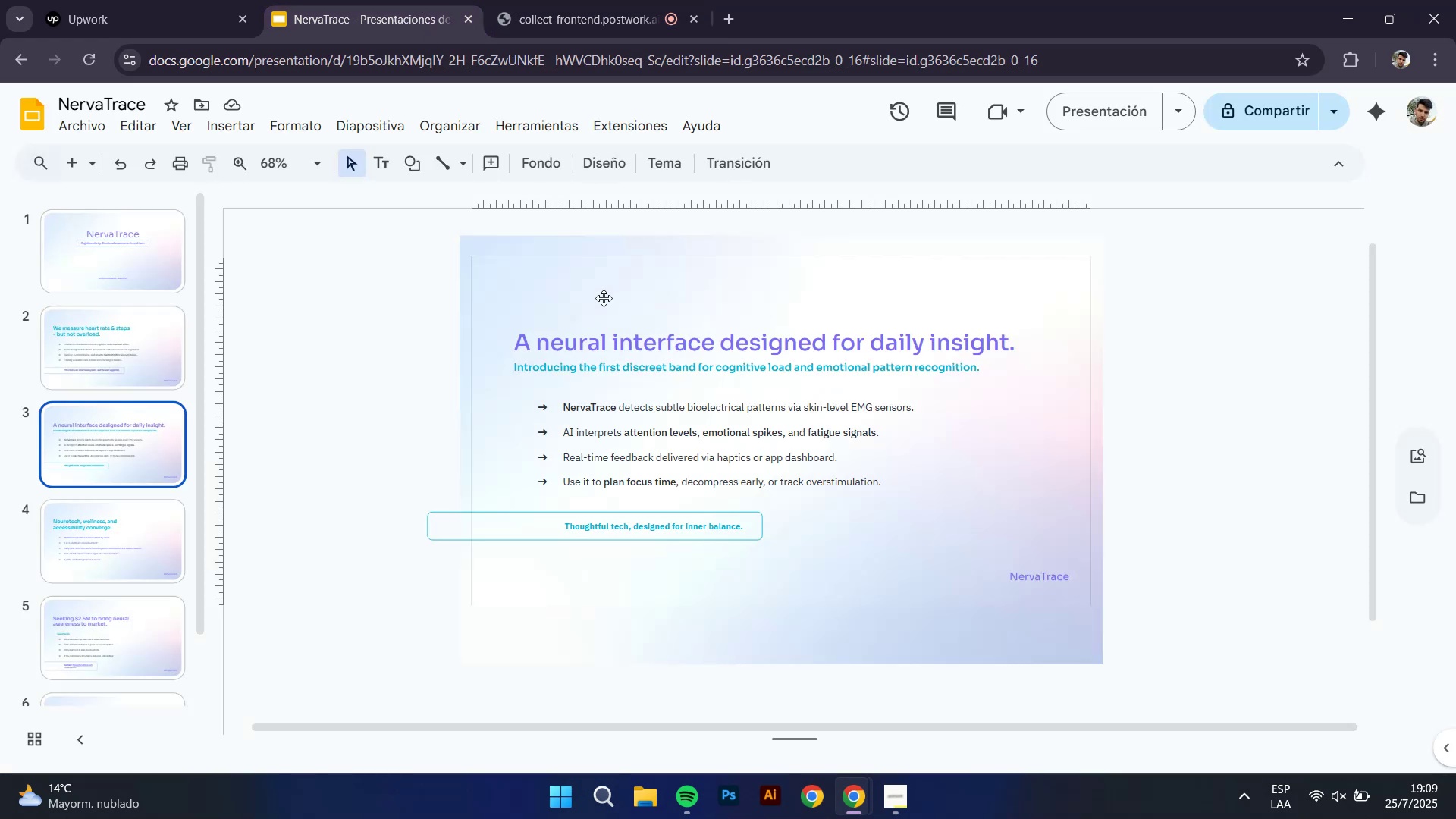 
left_click([115, 555])
 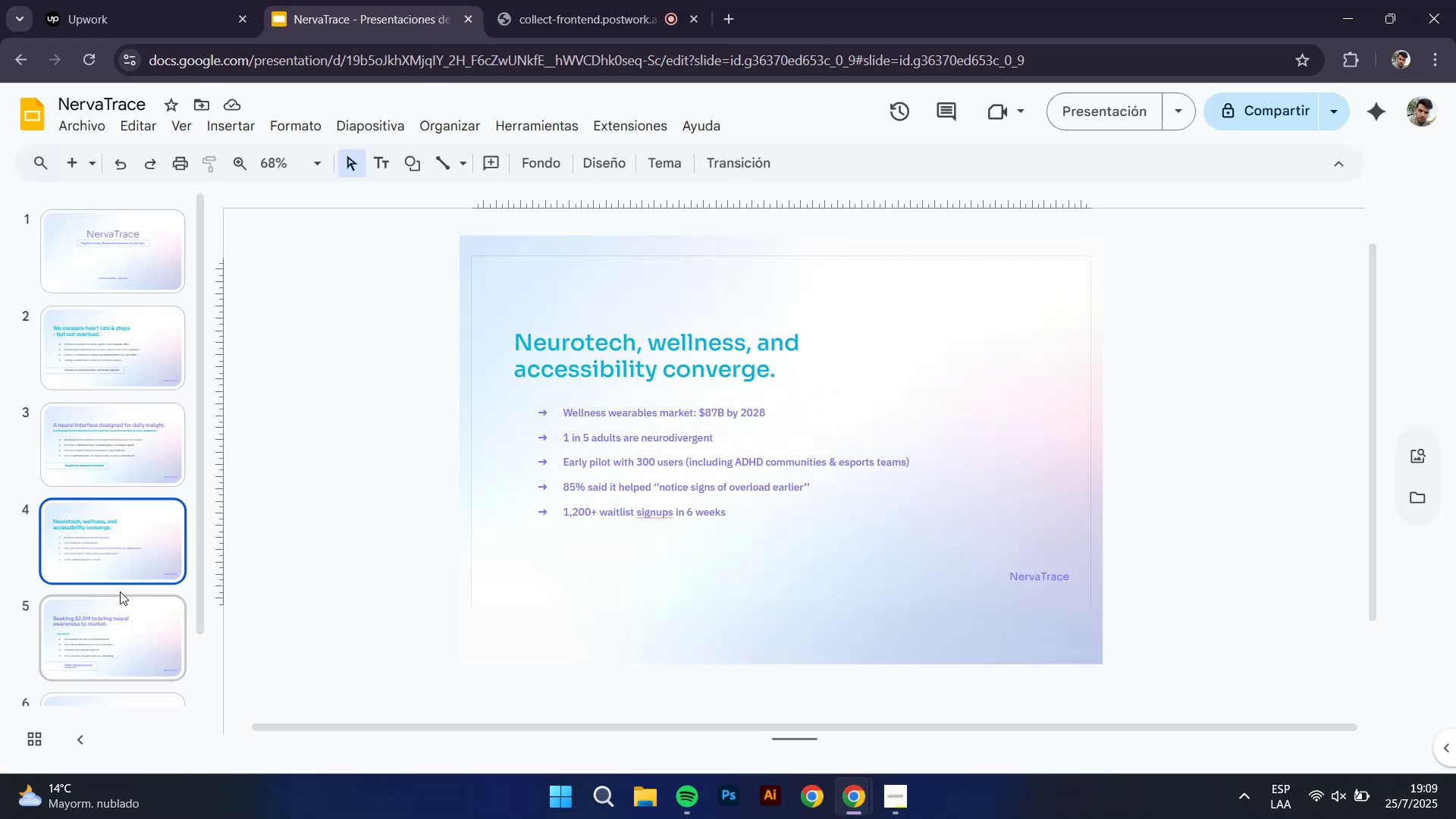 
left_click([128, 644])
 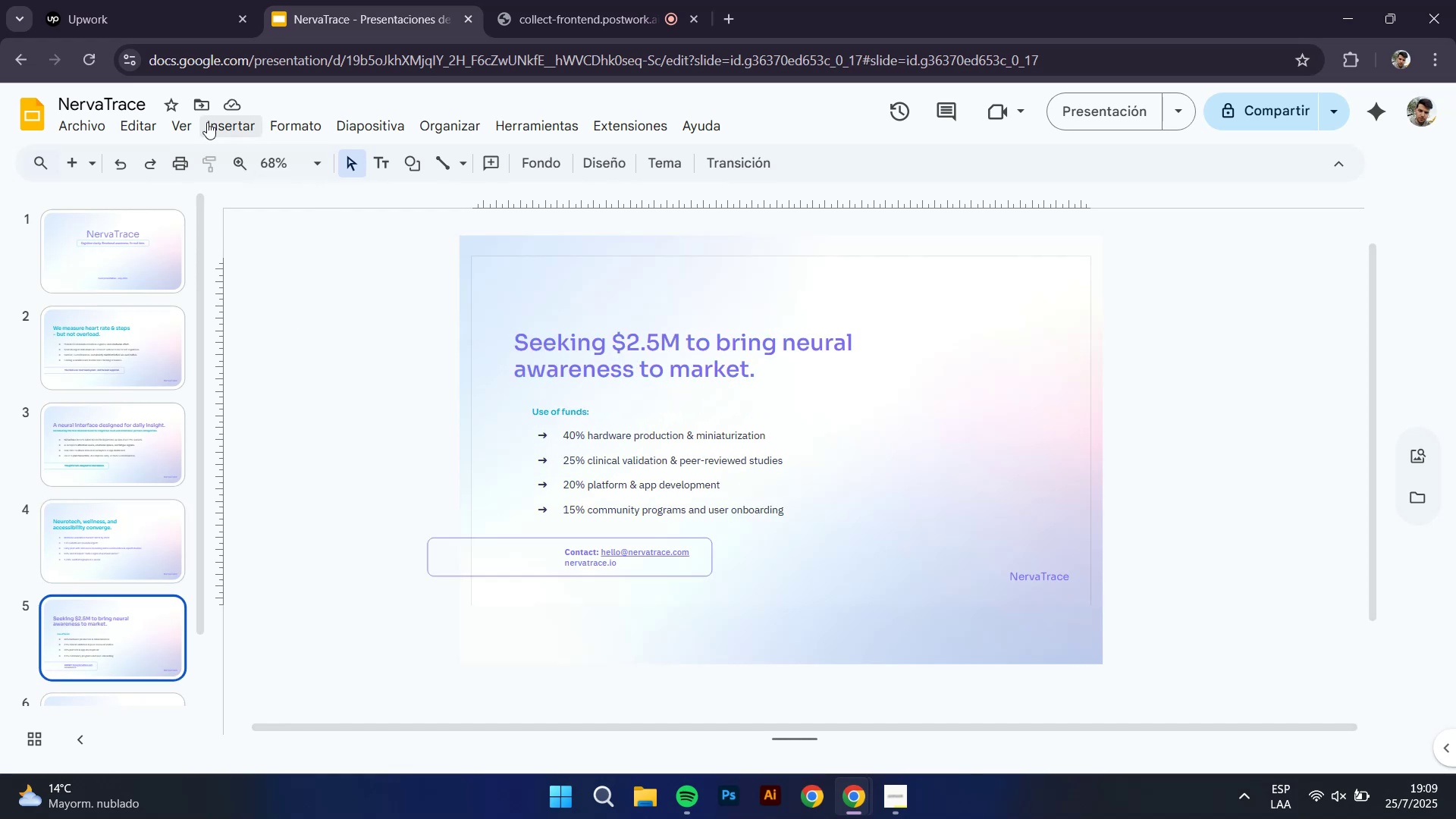 
left_click([140, 102])
 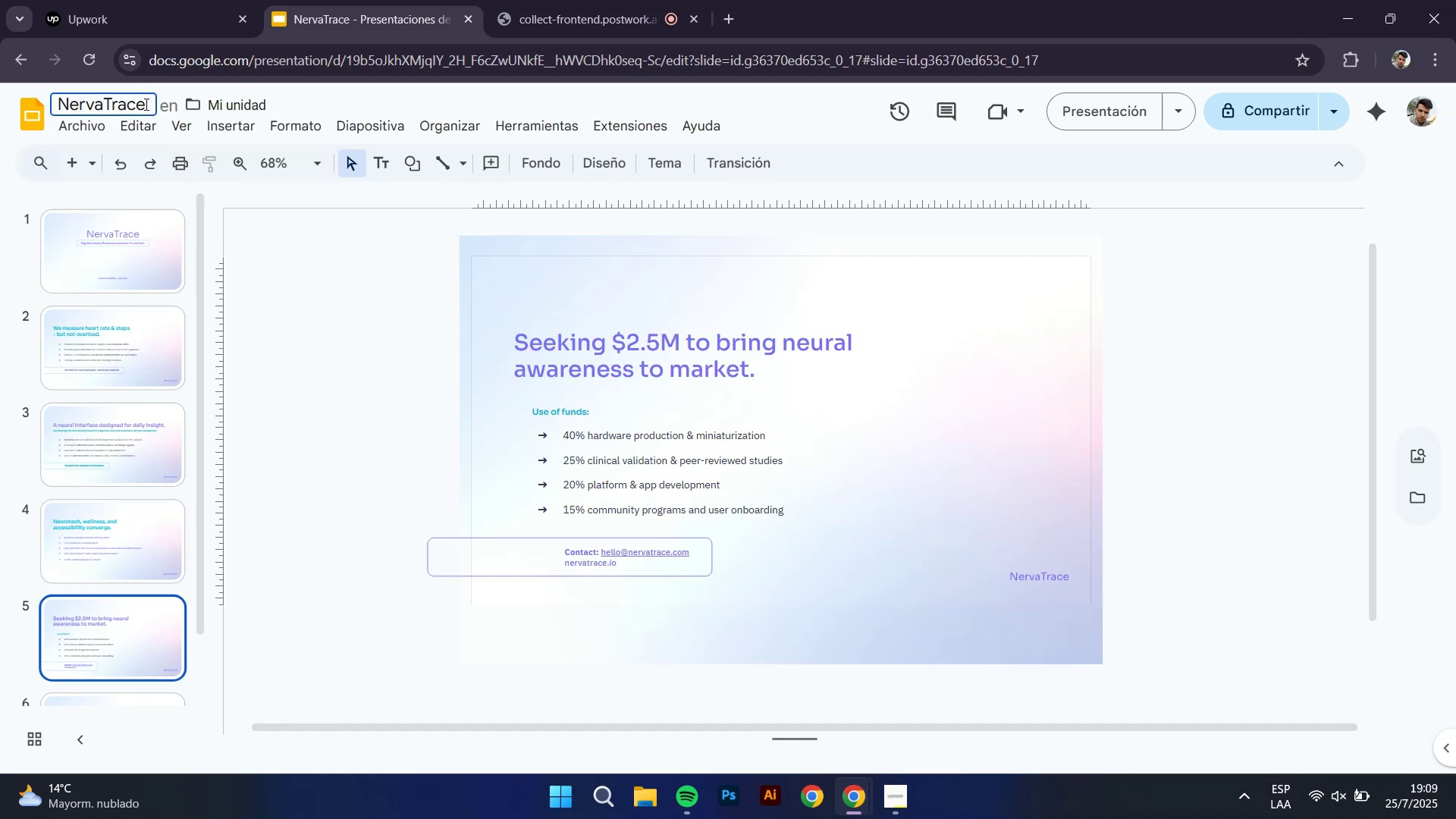 
left_click([444, 519])
 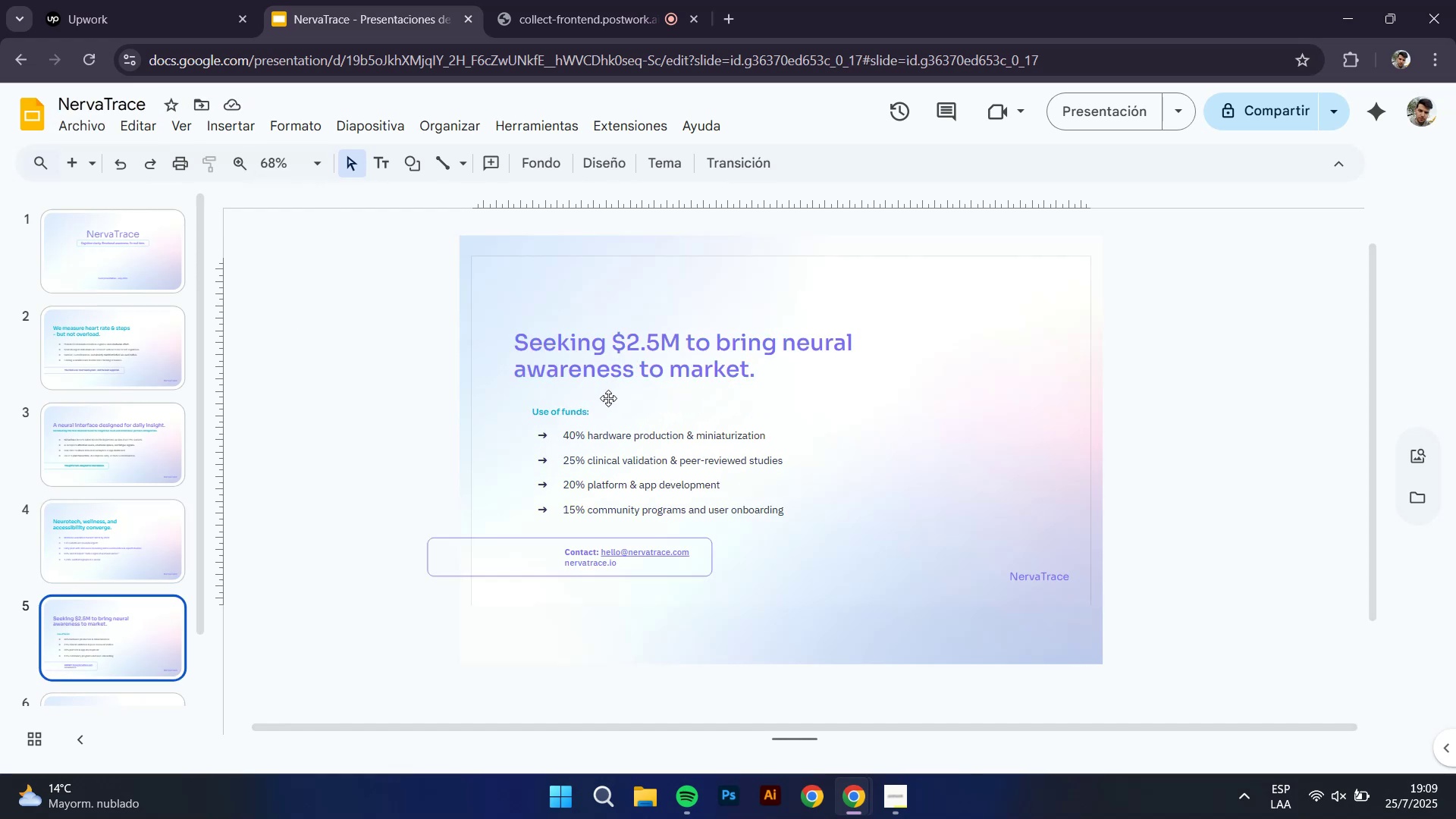 
double_click([599, 471])
 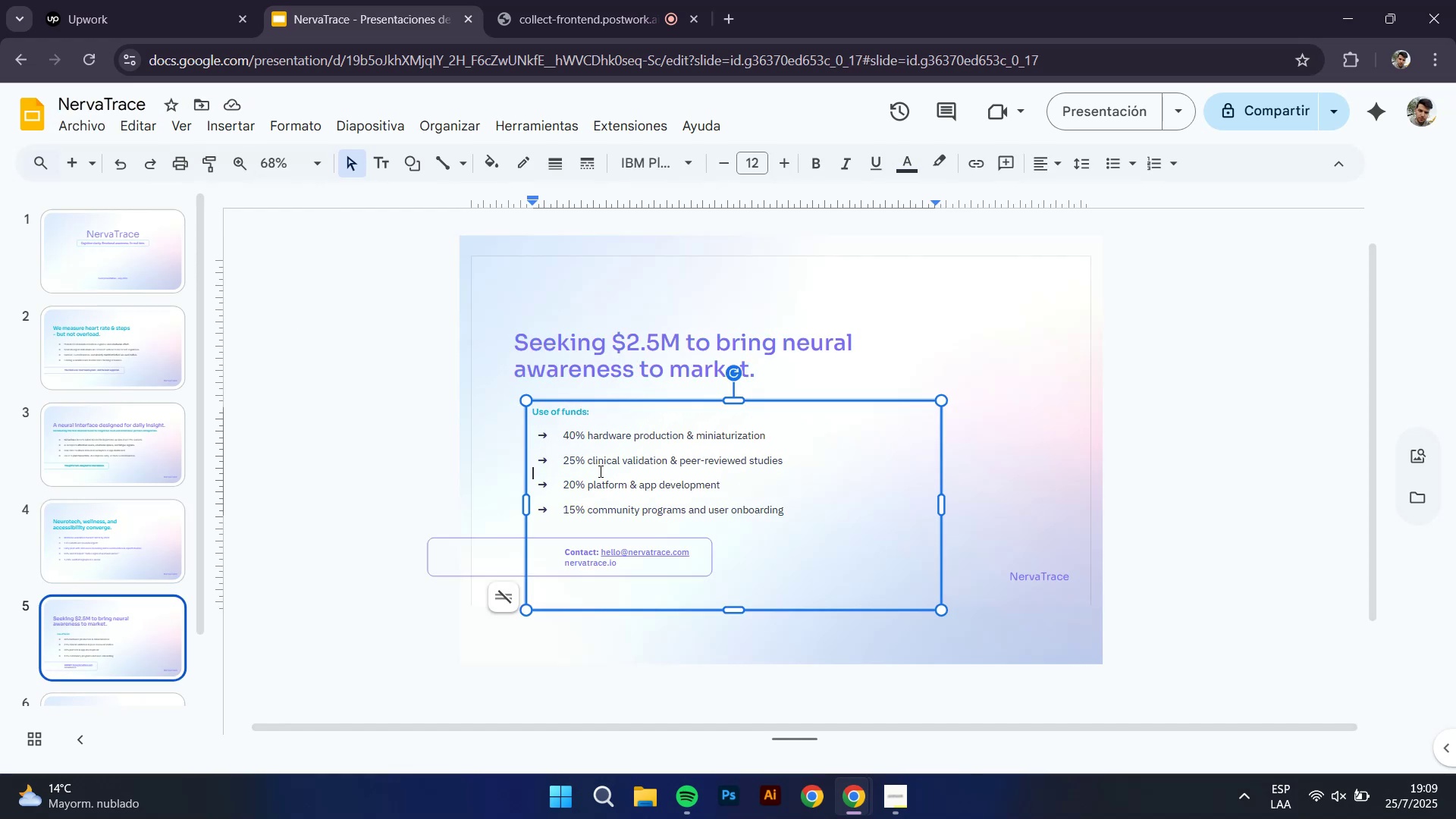 
triple_click([599, 471])
 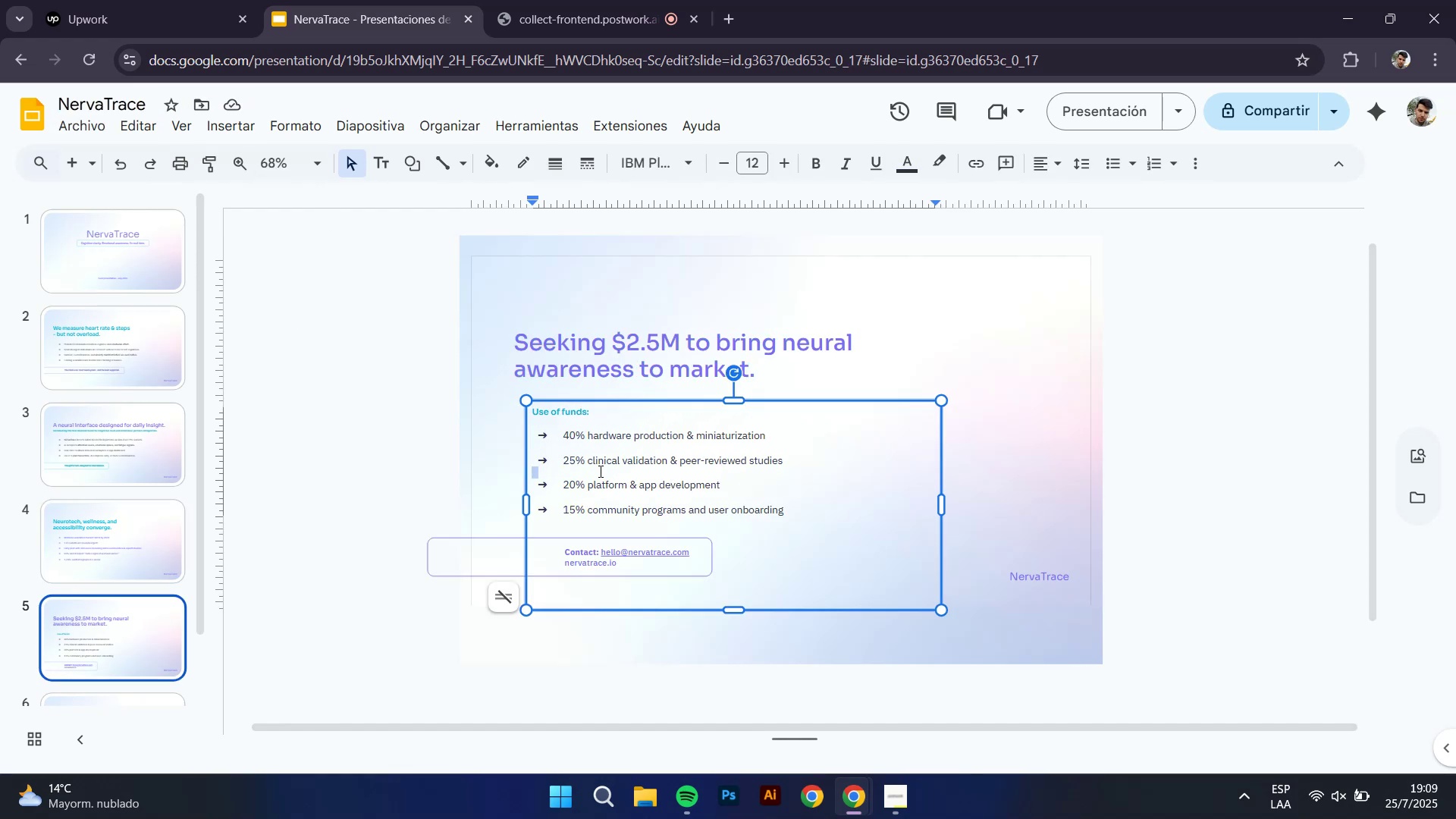 
double_click([599, 471])
 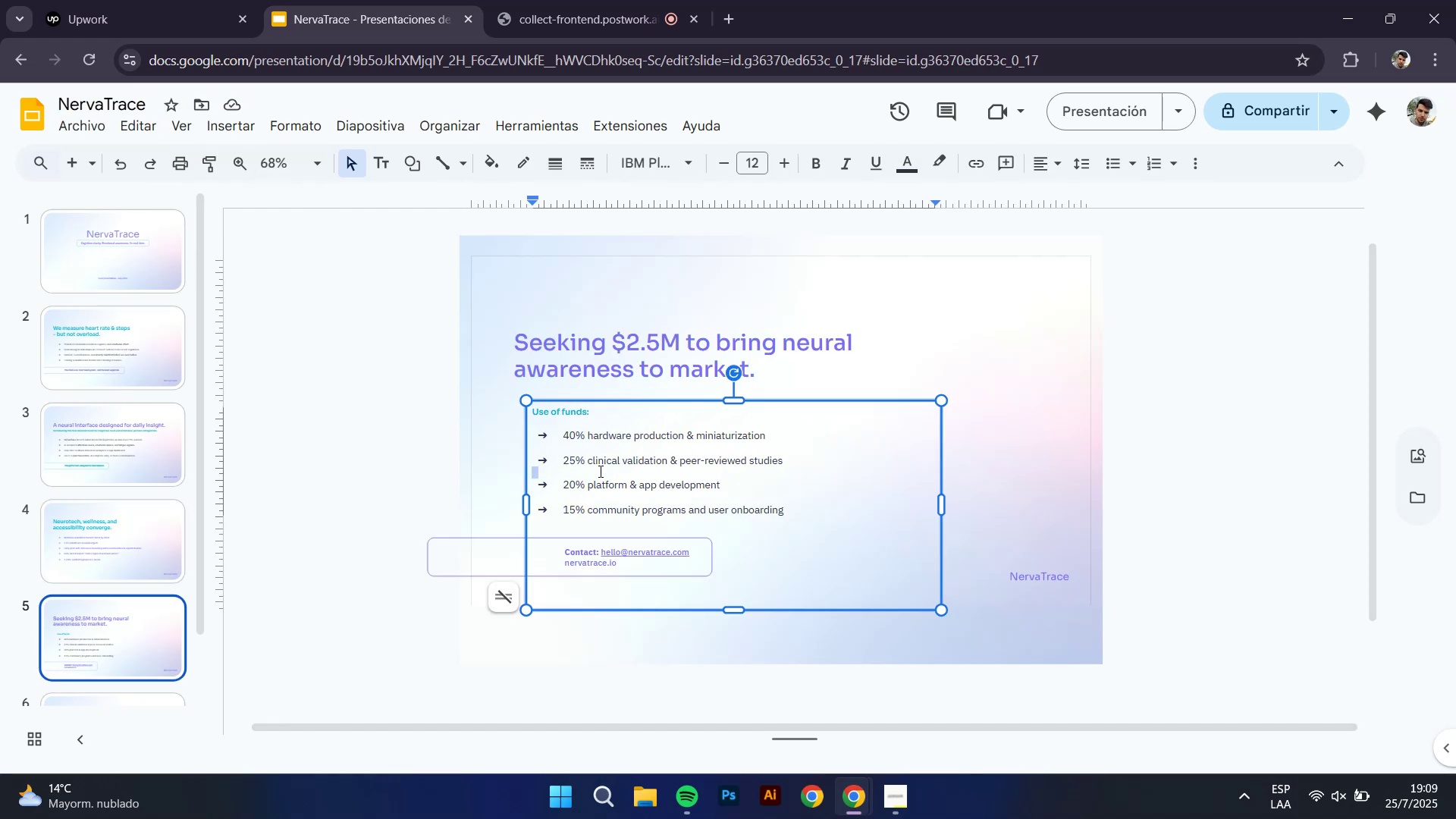 
key(Control+ControlLeft)
 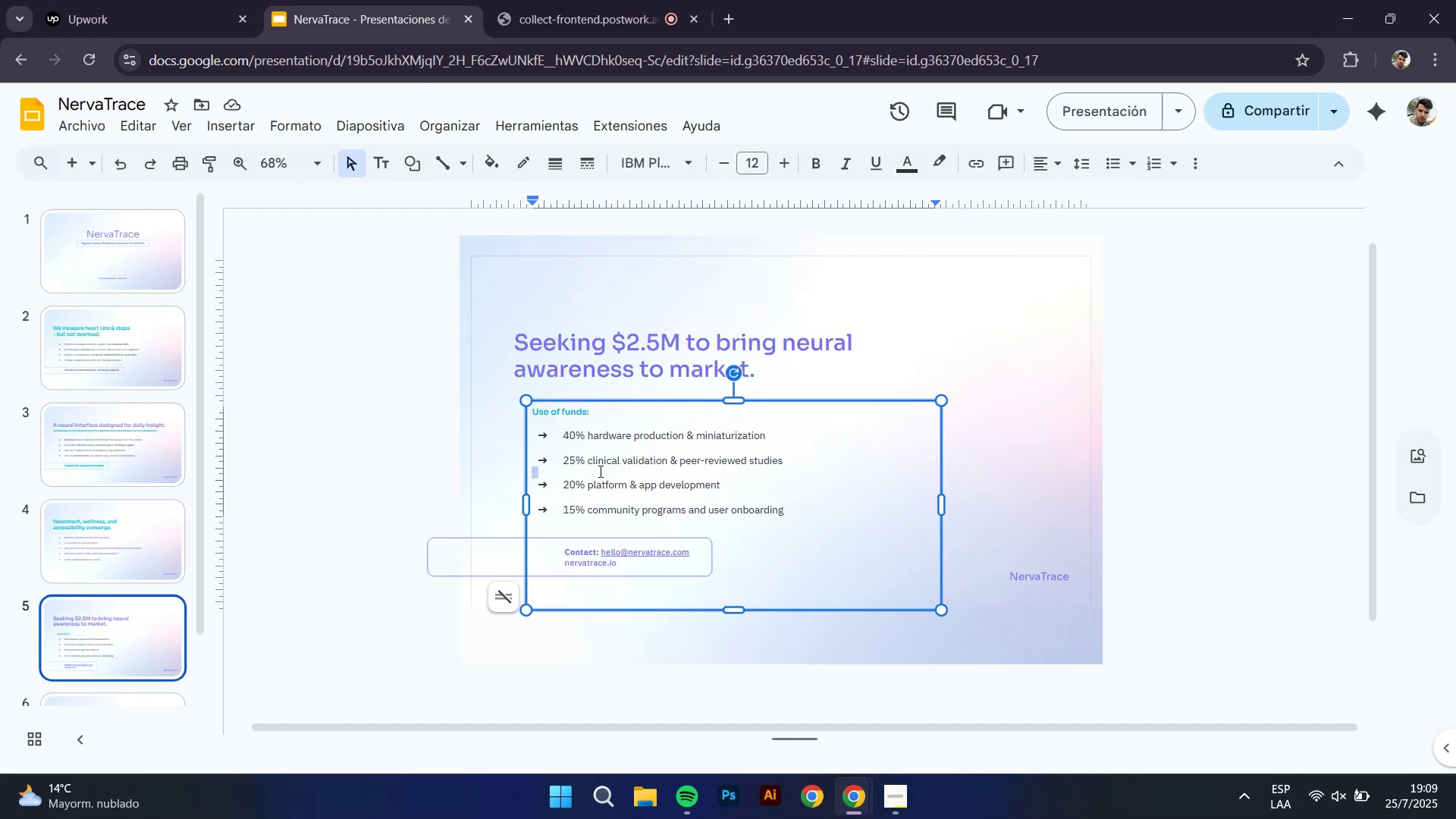 
key(Control+A)
 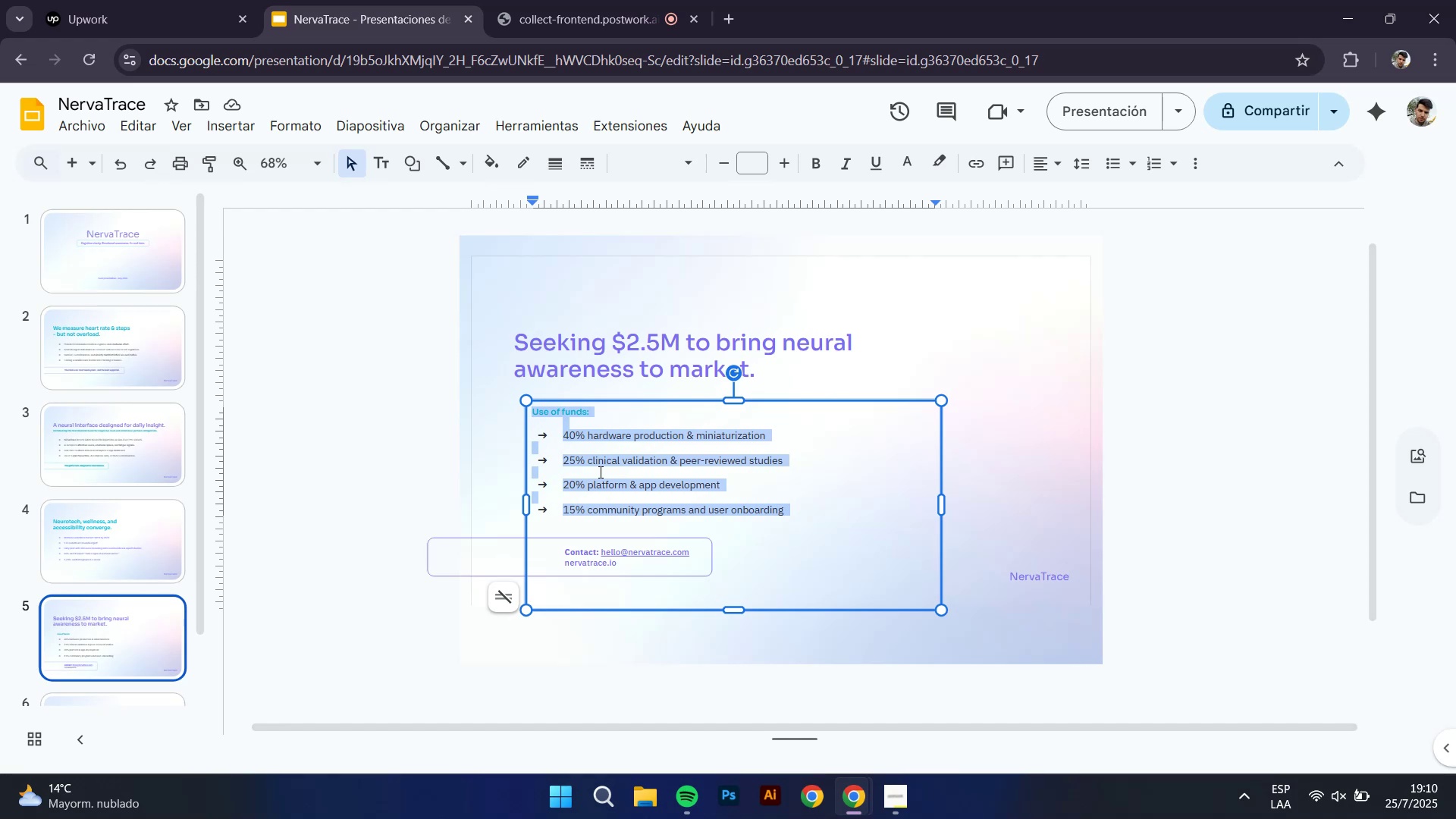 